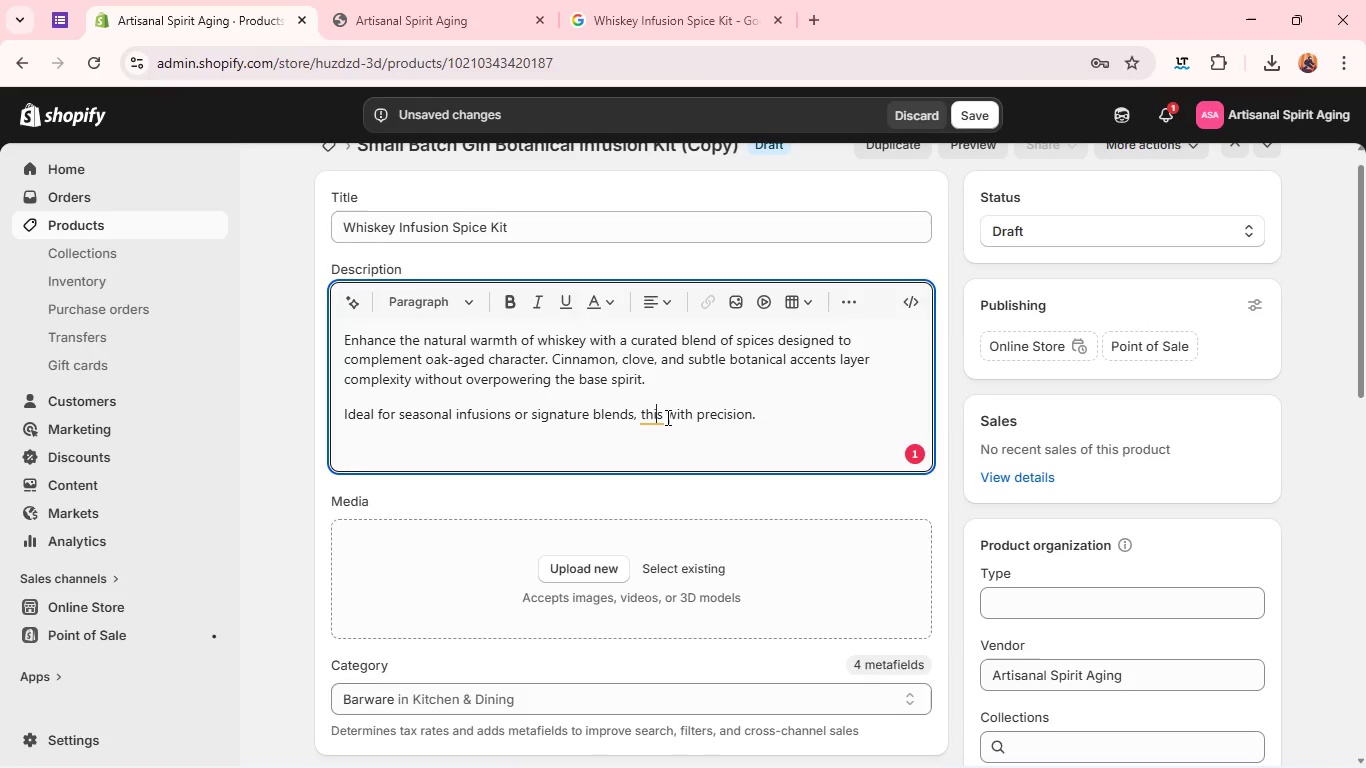 
left_click([666, 417])
 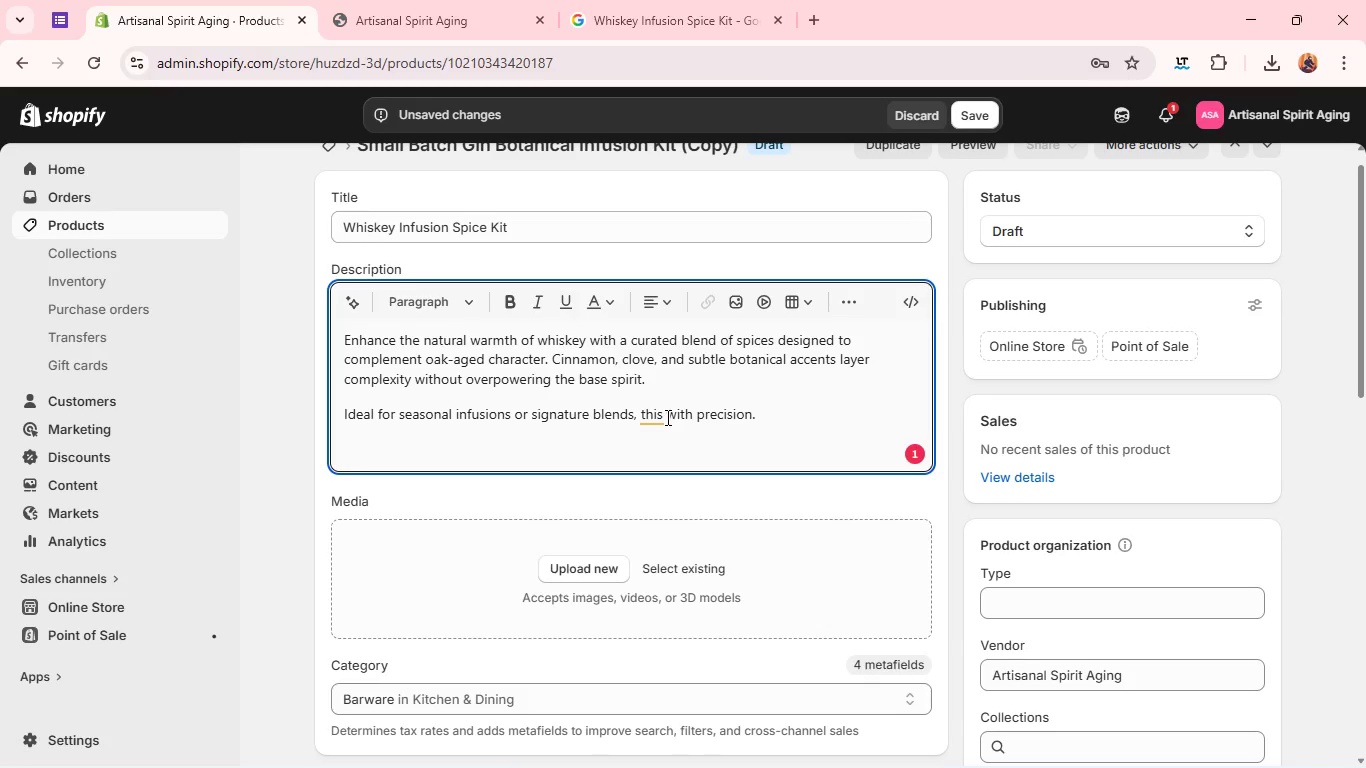 
type(kit )
 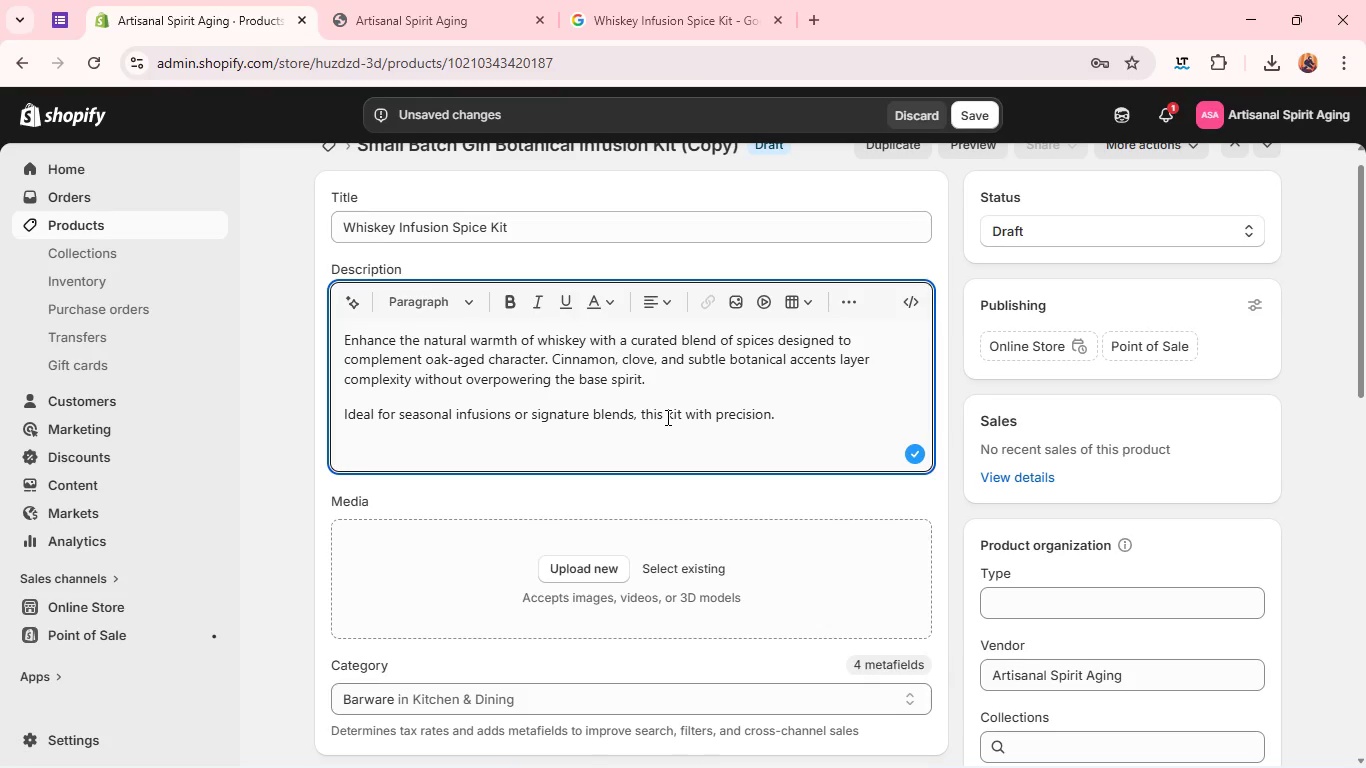 
wait(7.88)
 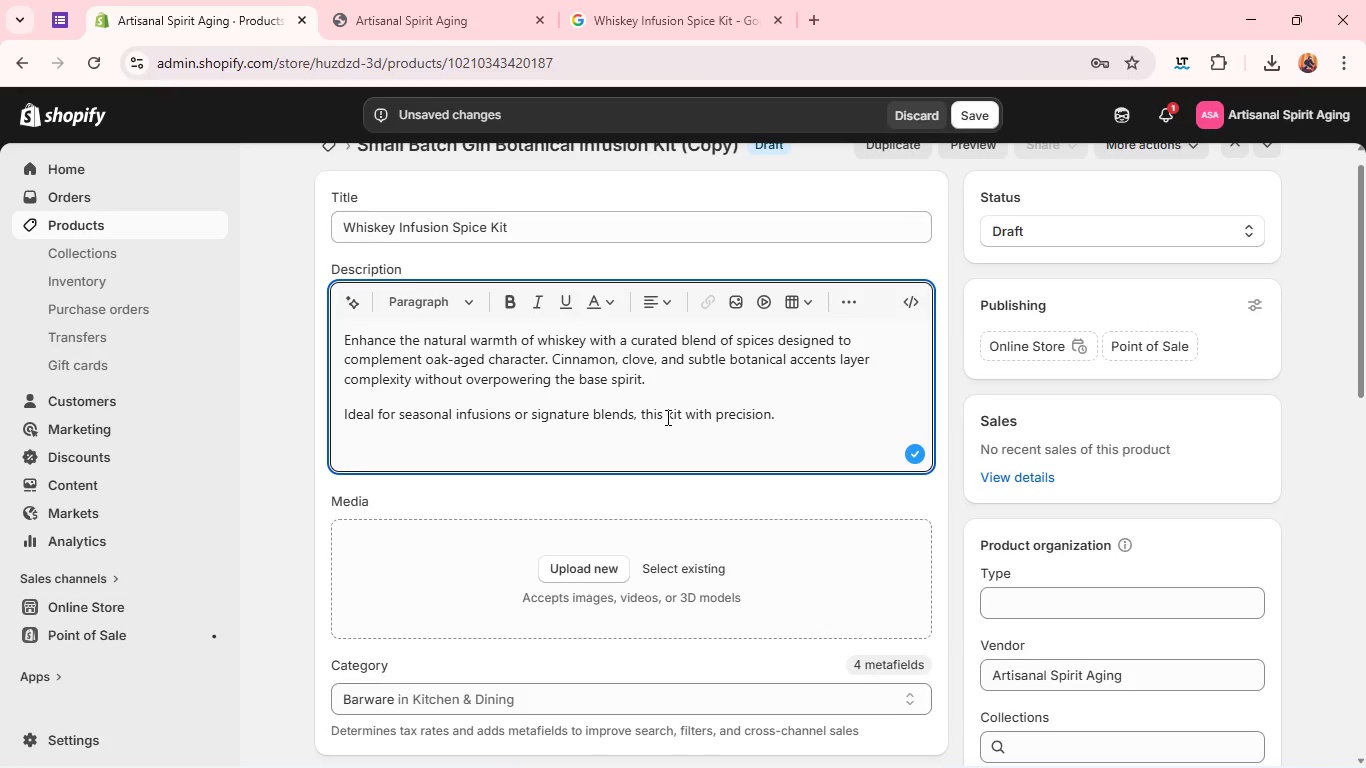 
type(sl)
key(Backspace)
key(Backspace)
type(aloows you to fine-tune aroma and)
 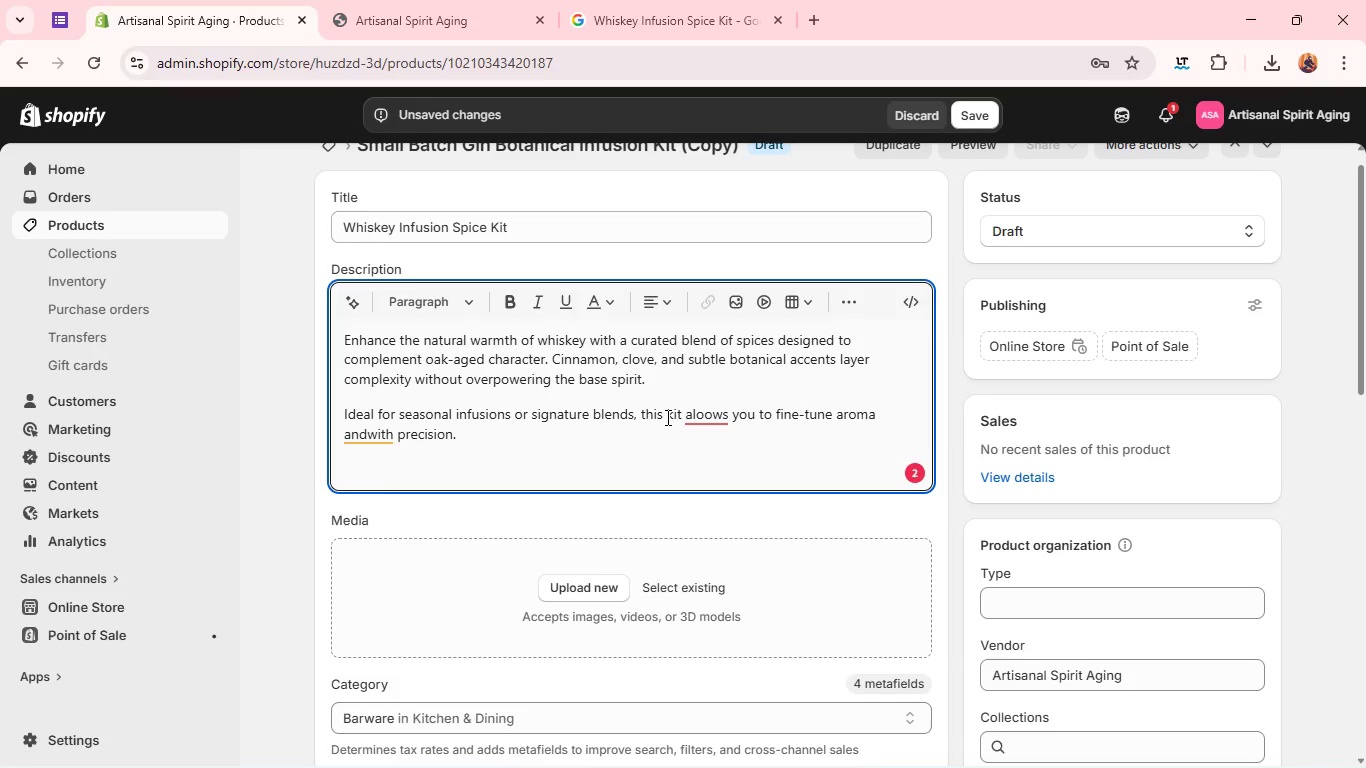 
type(d finish )
 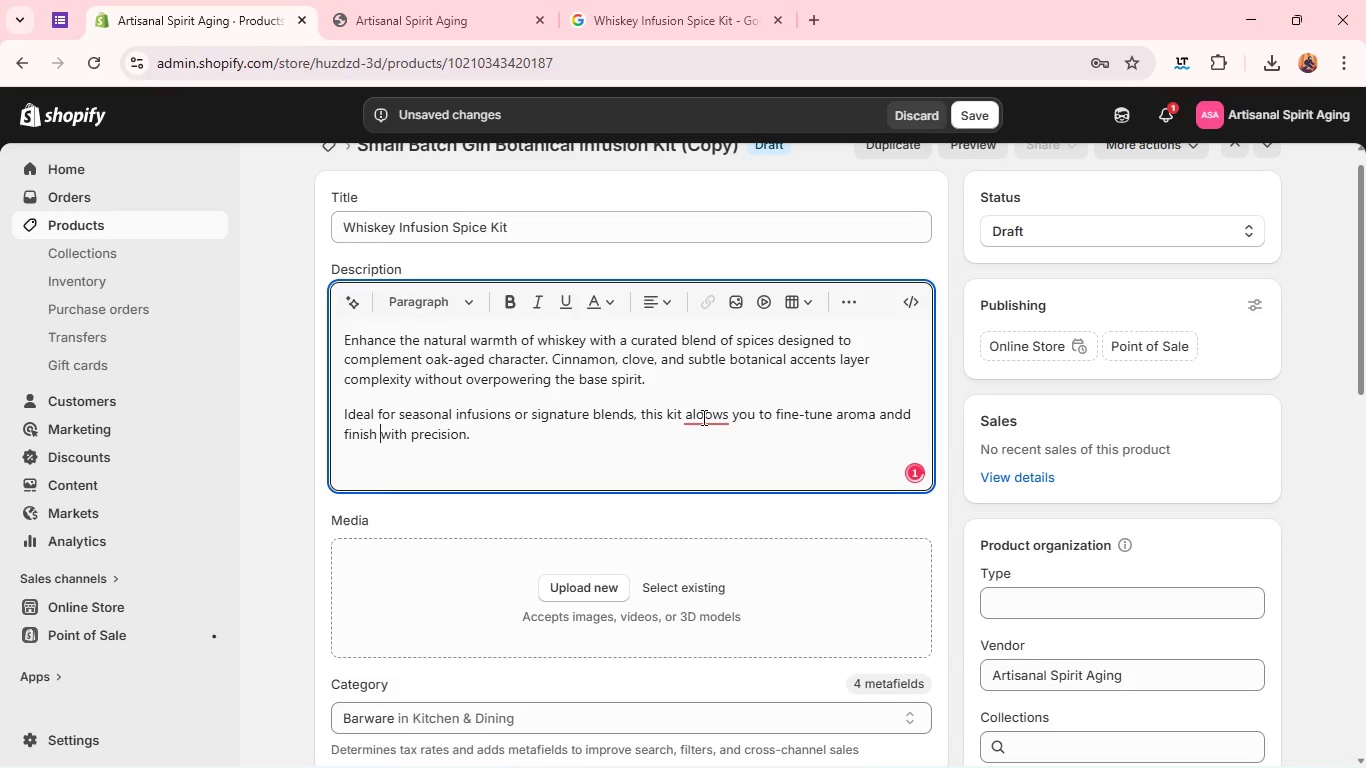 
left_click([705, 417])
 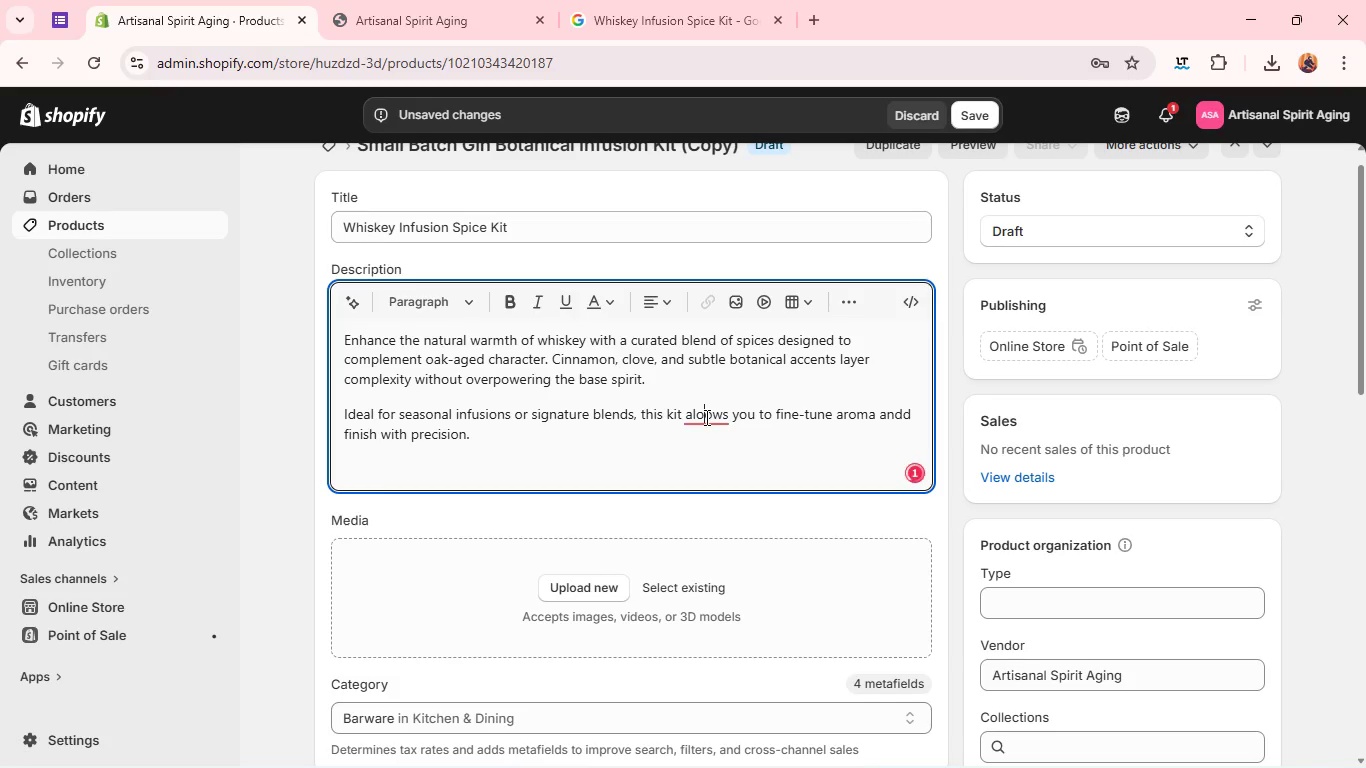 
key(Backspace)
 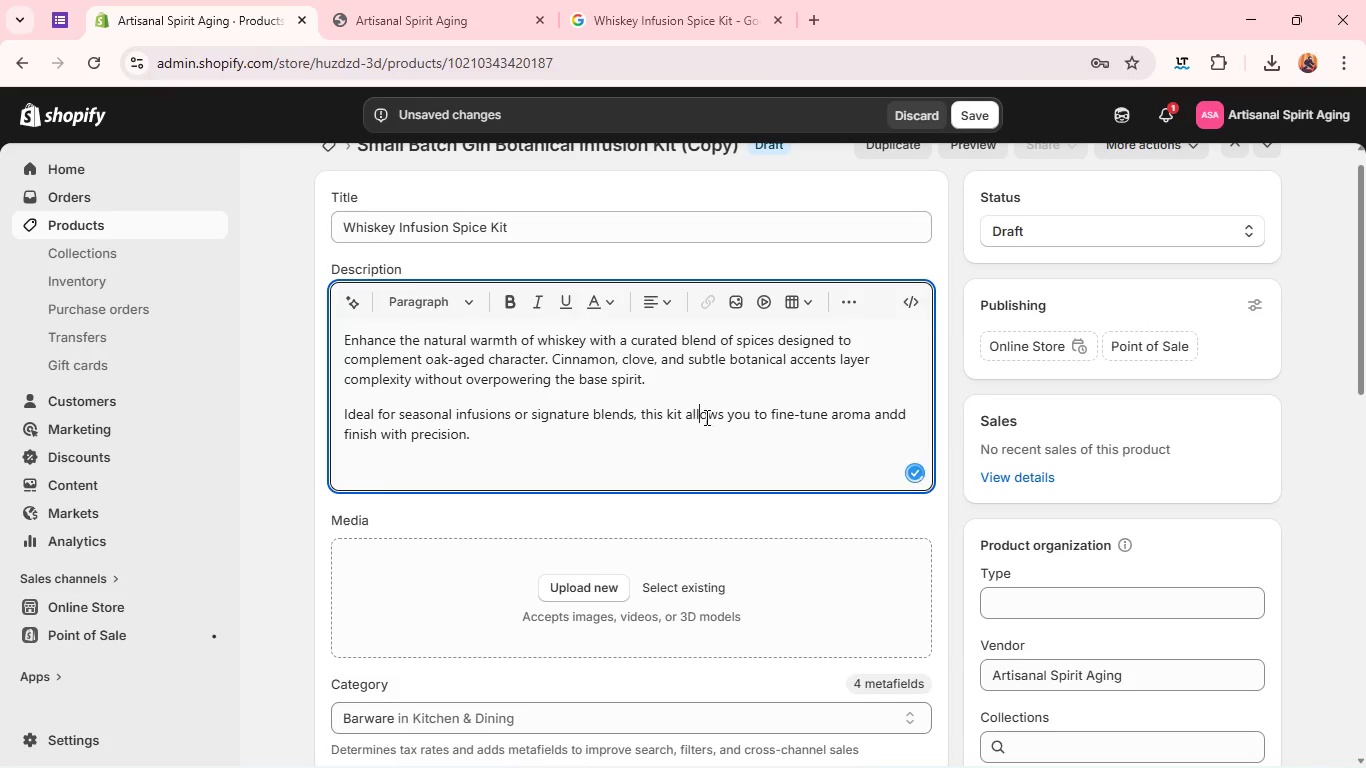 
key(L)
 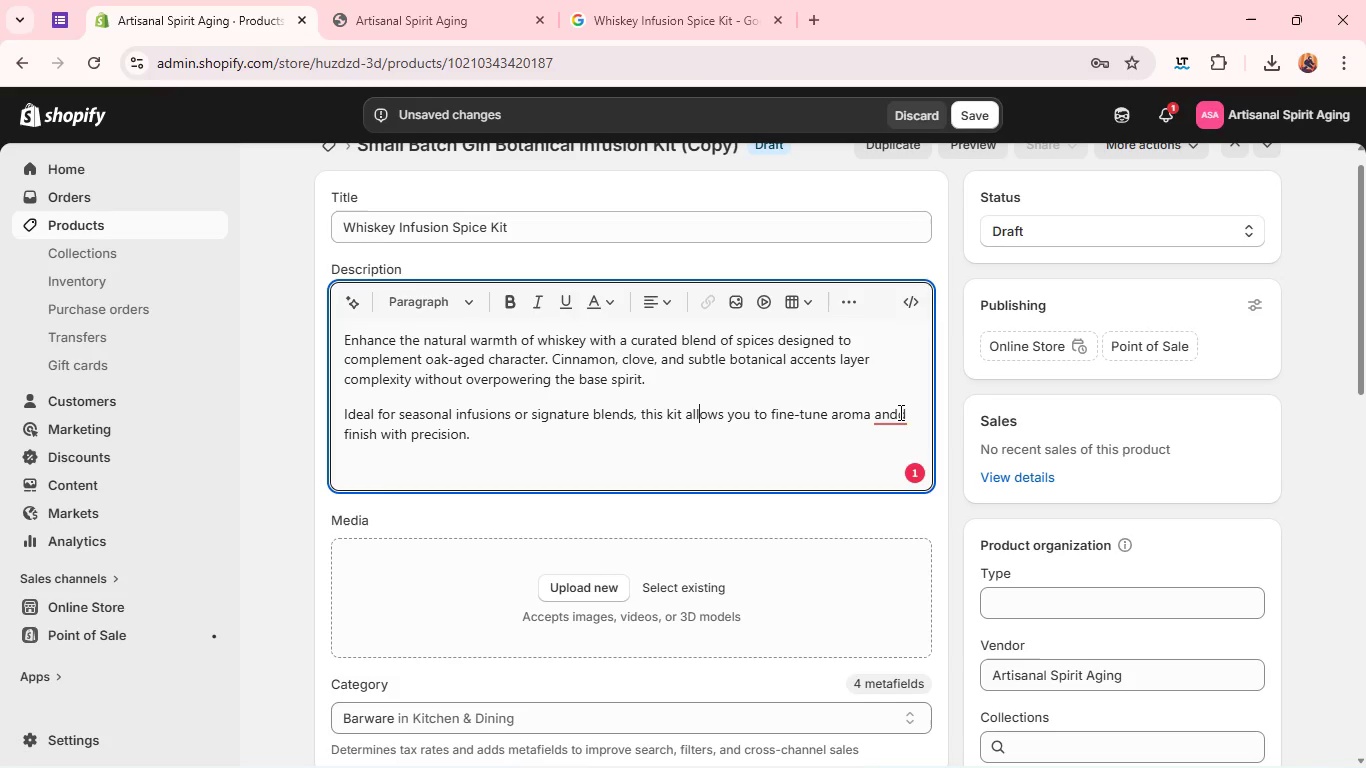 
left_click([899, 412])
 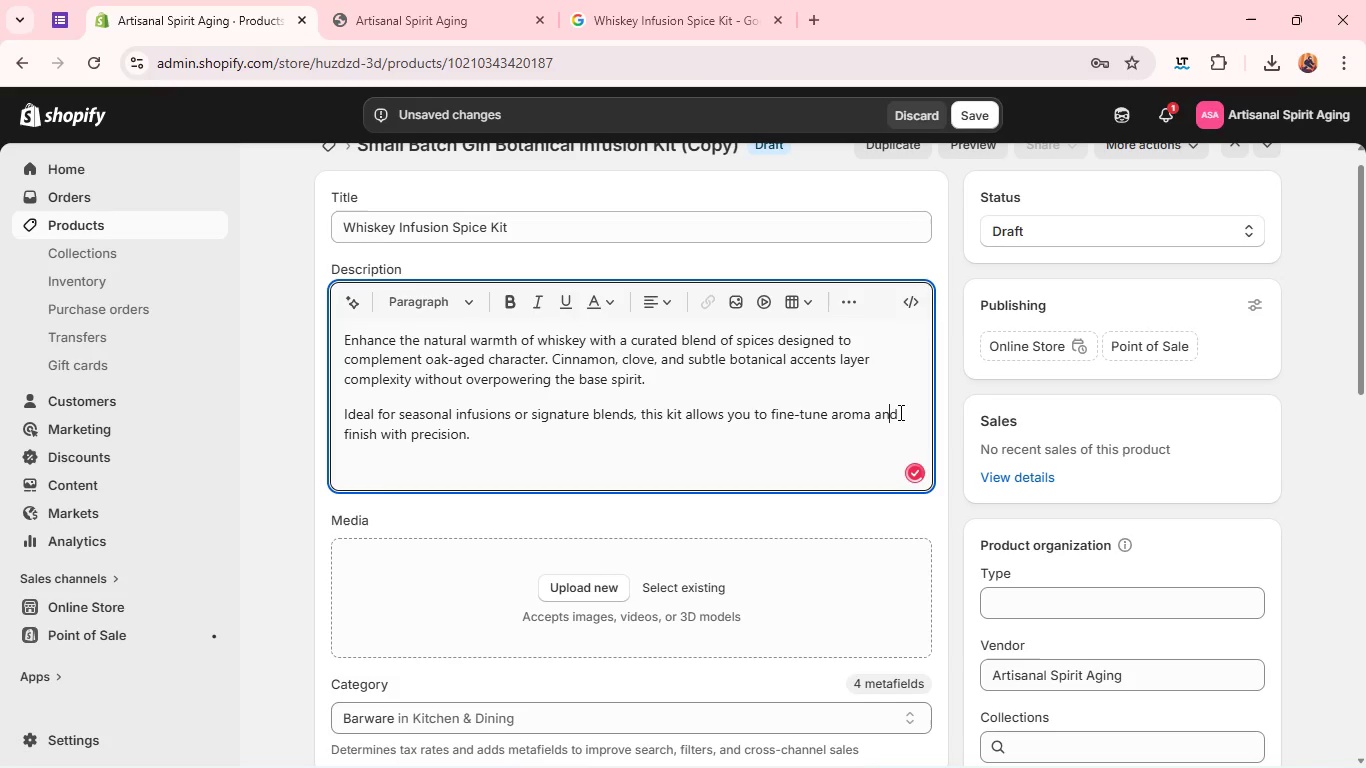 
key(Backspace)
 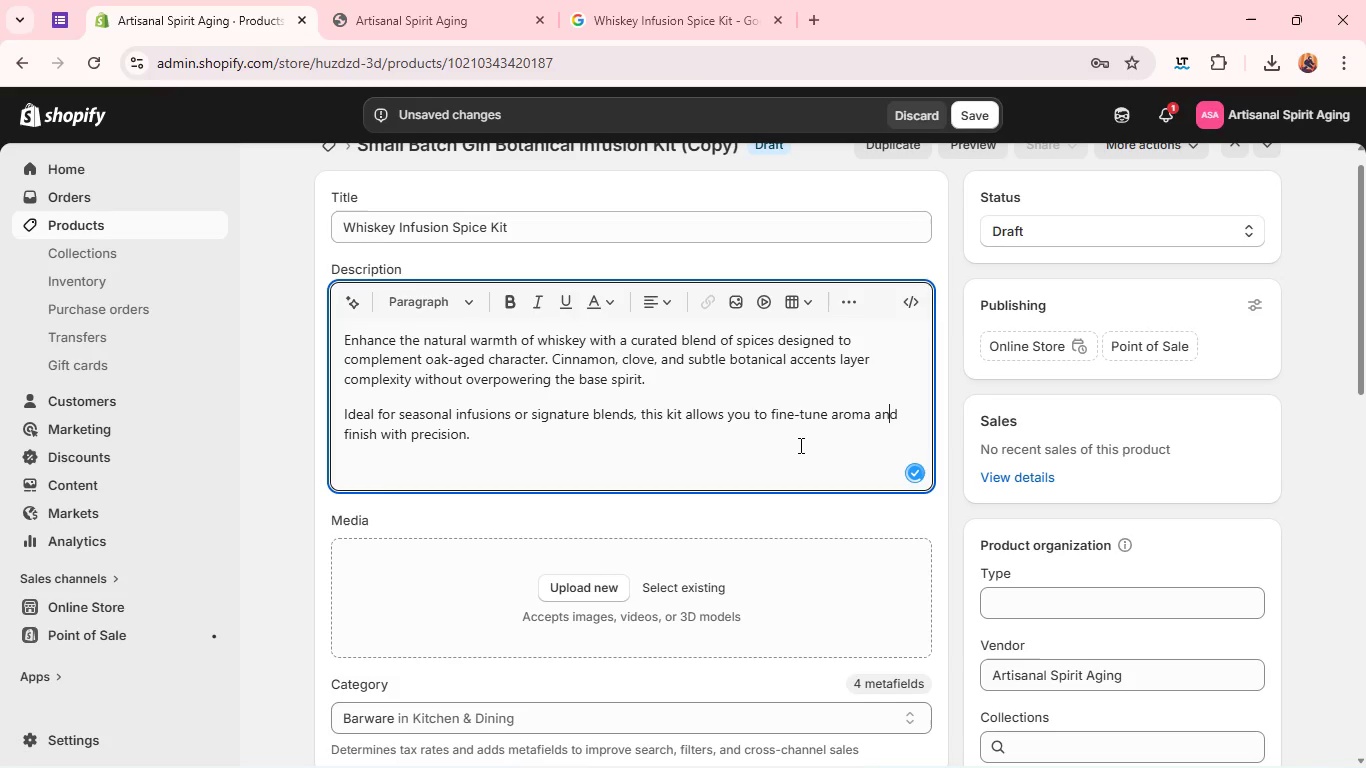 
left_click([799, 445])
 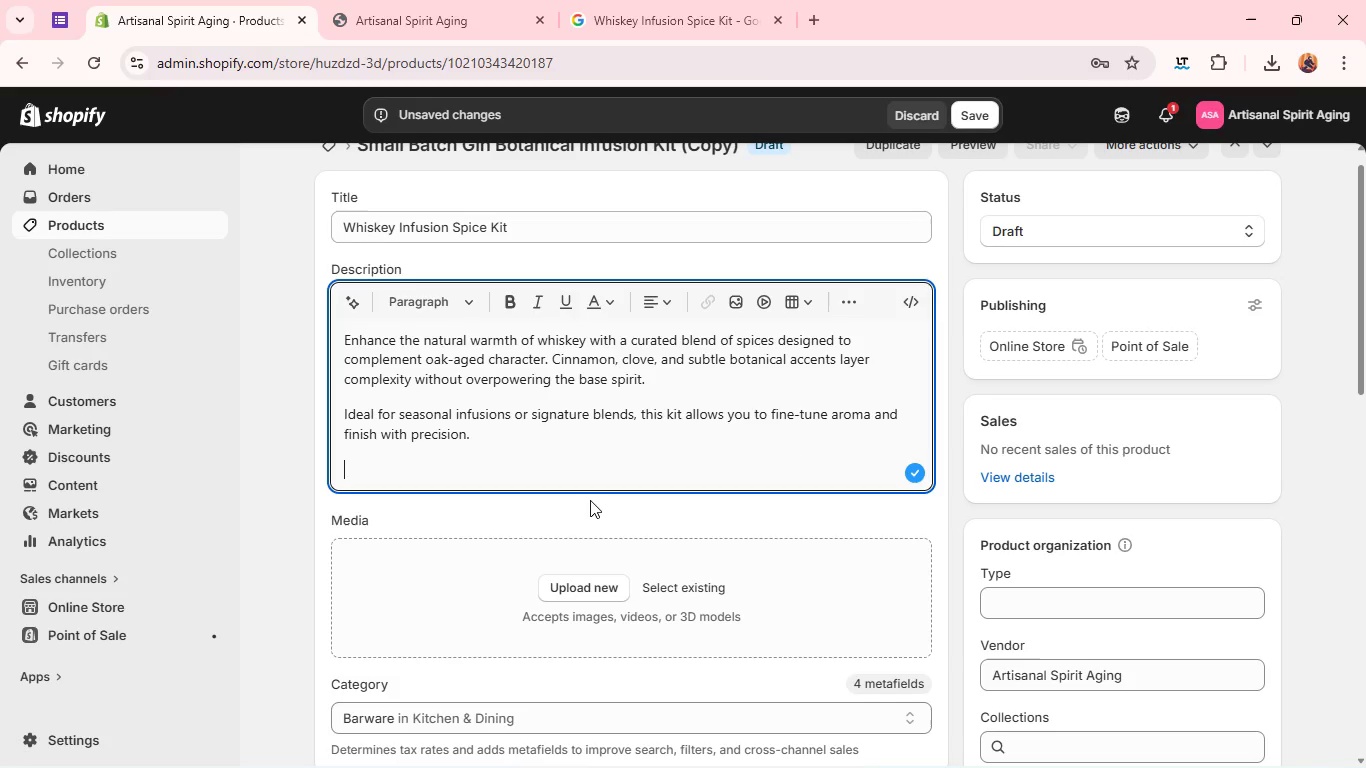 
wait(5.51)
 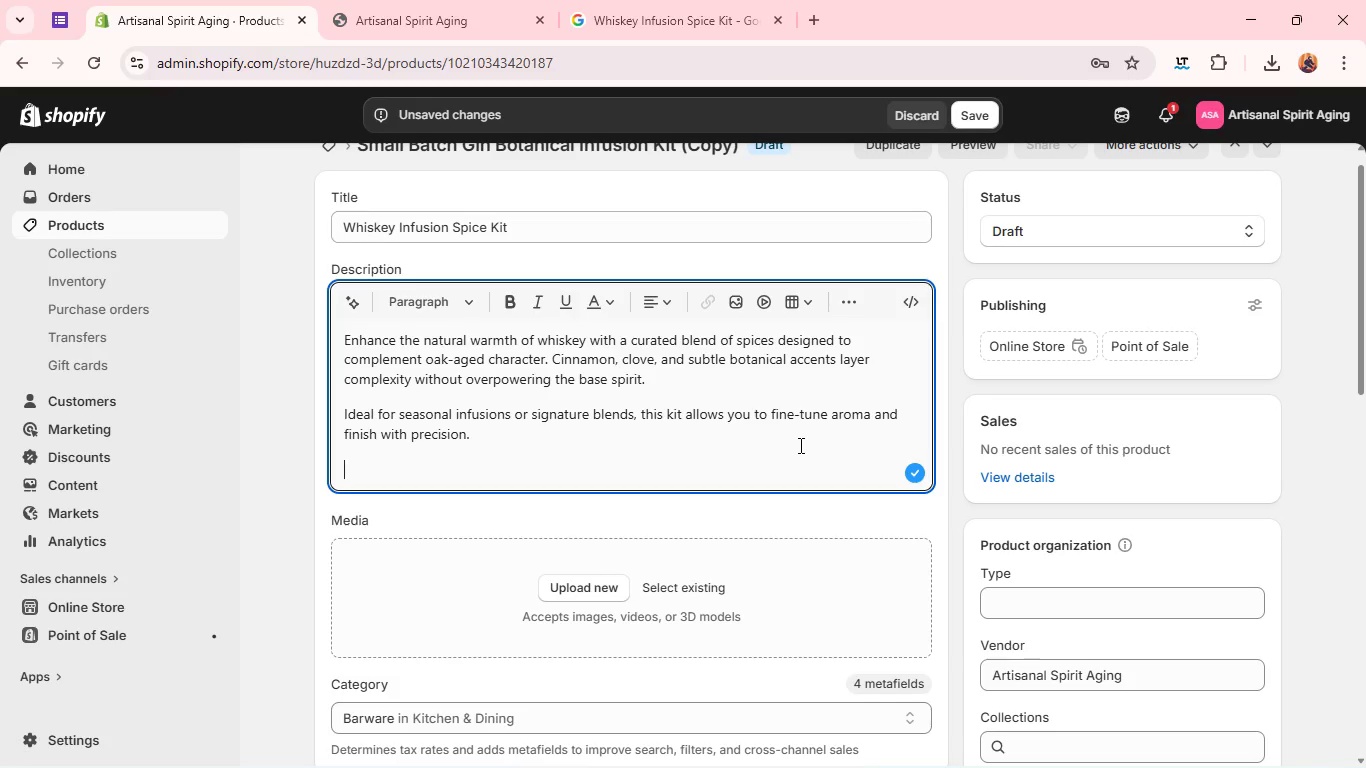 
left_click([570, 581])
 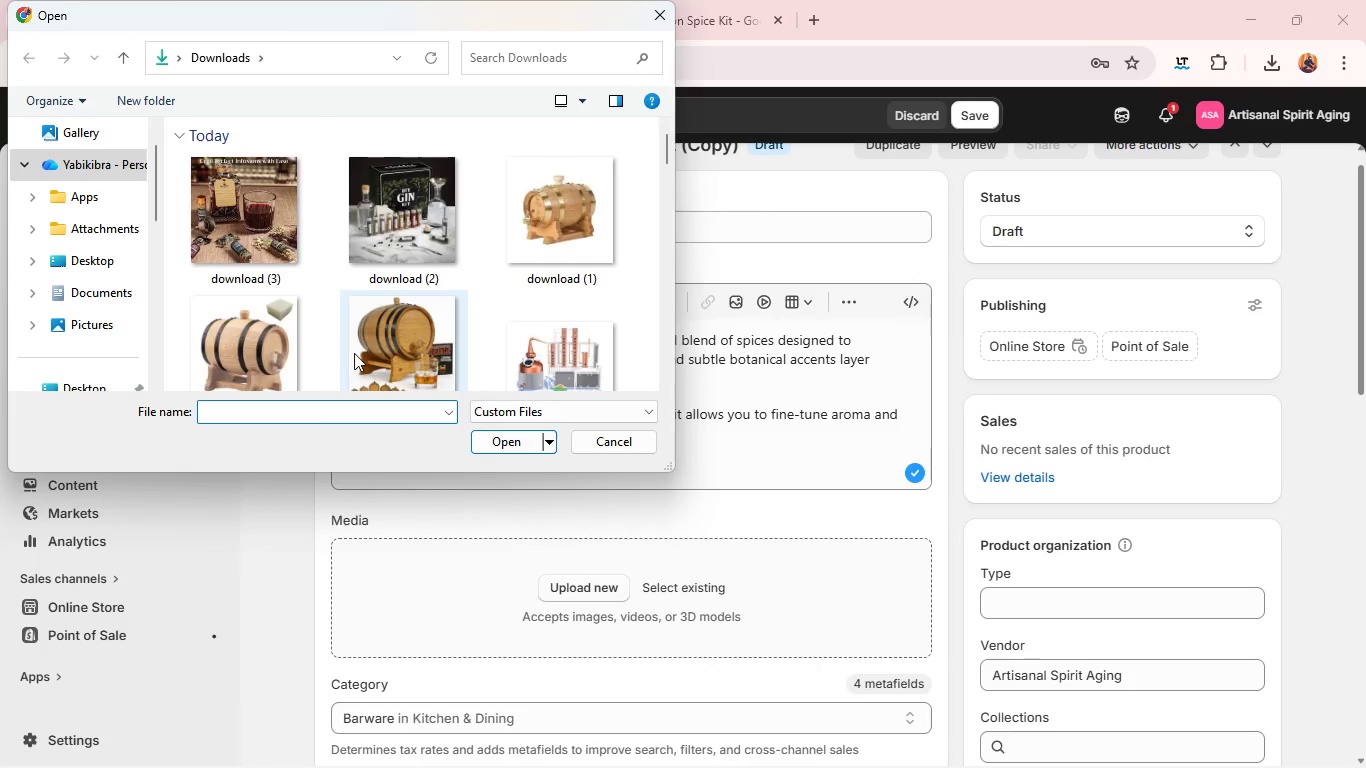 
left_click([268, 274])
 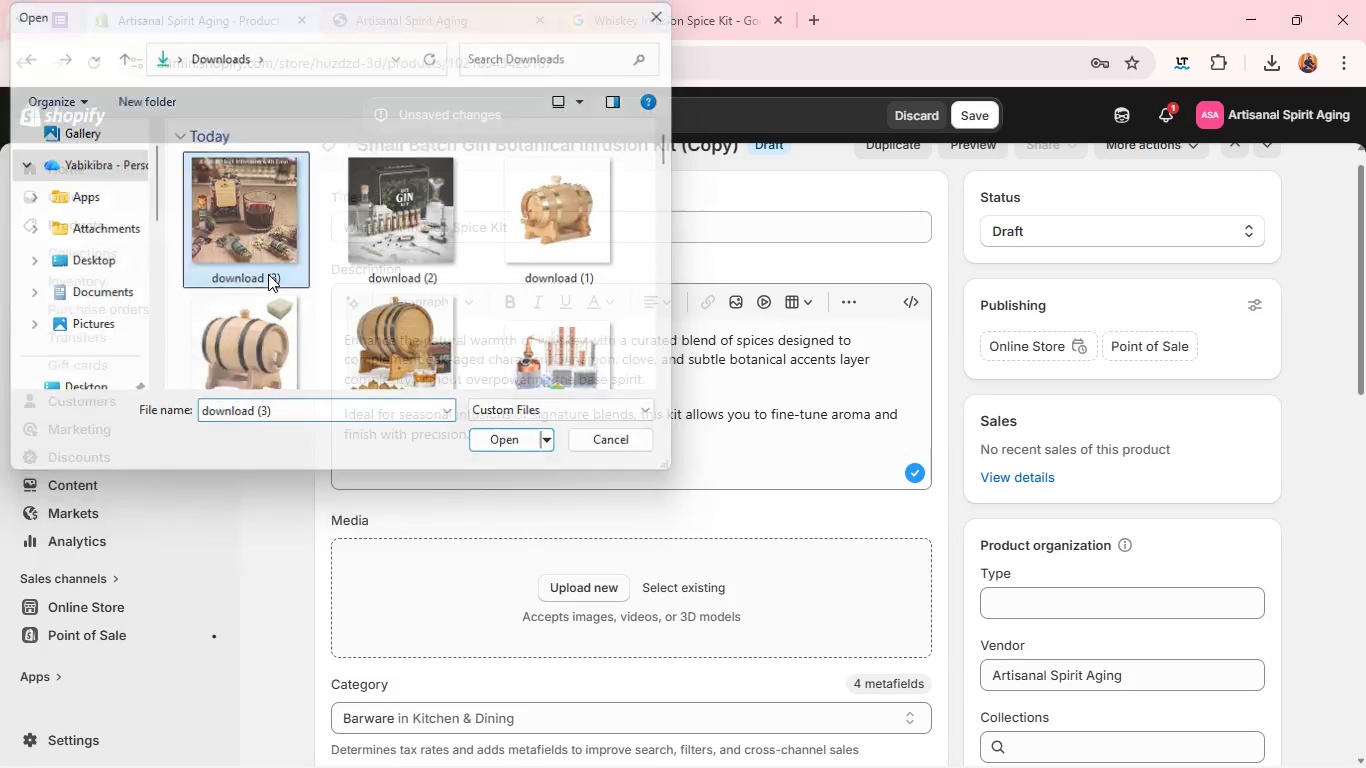 
key(Enter)
 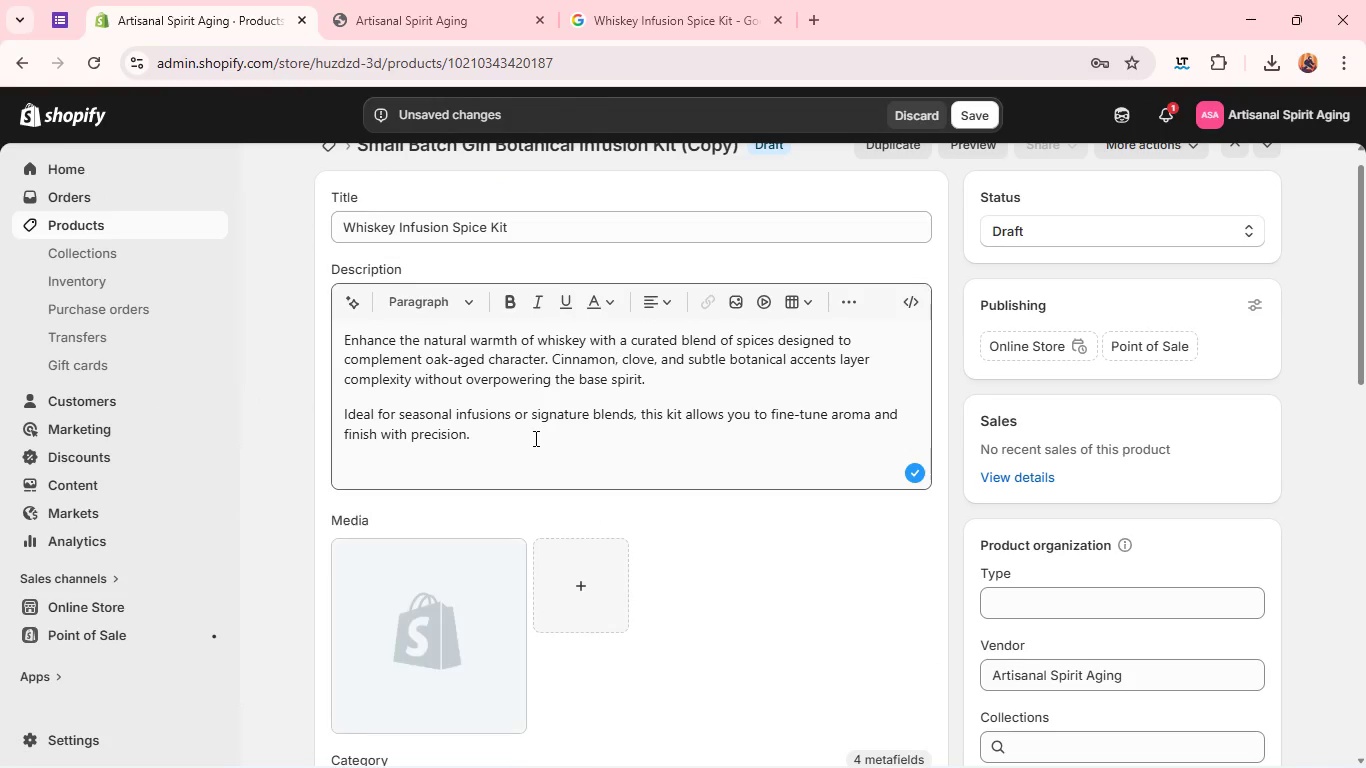 
wait(7.69)
 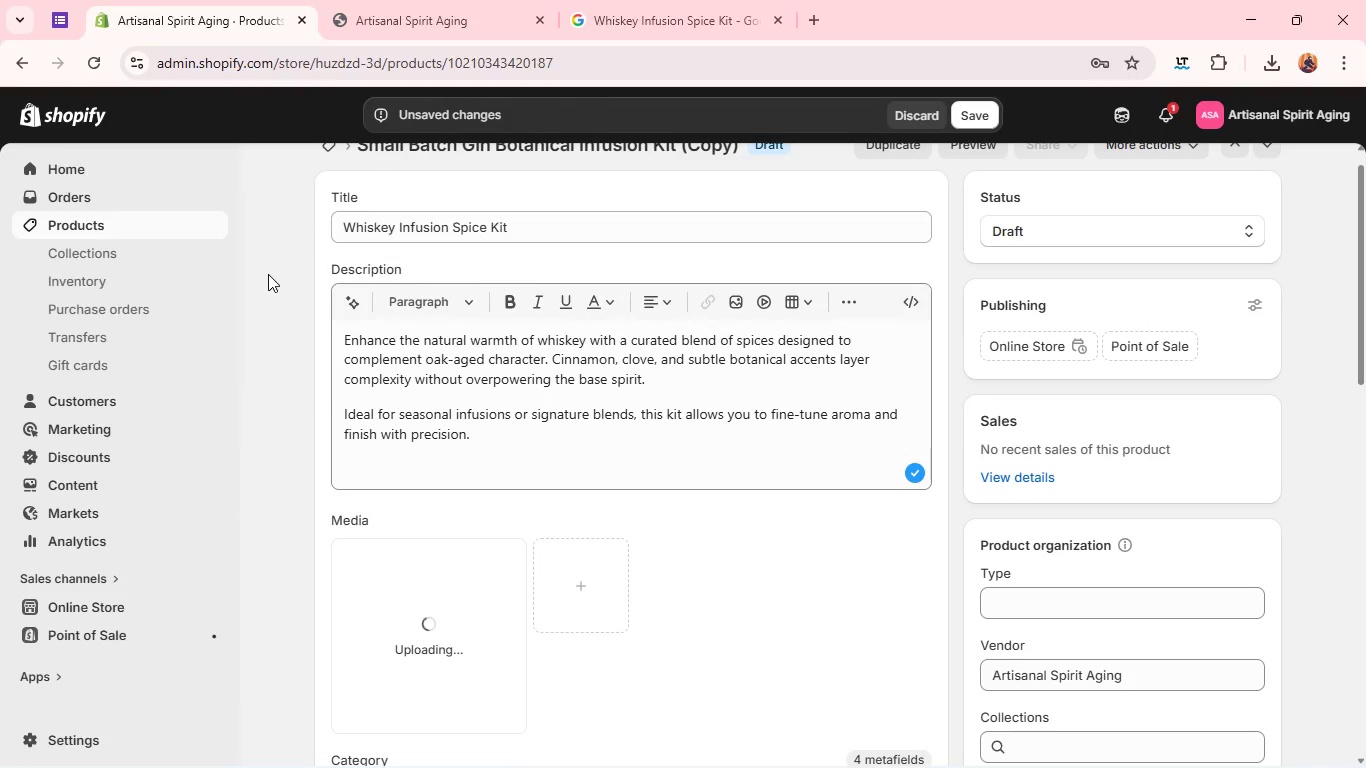 
double_click([459, 590])
 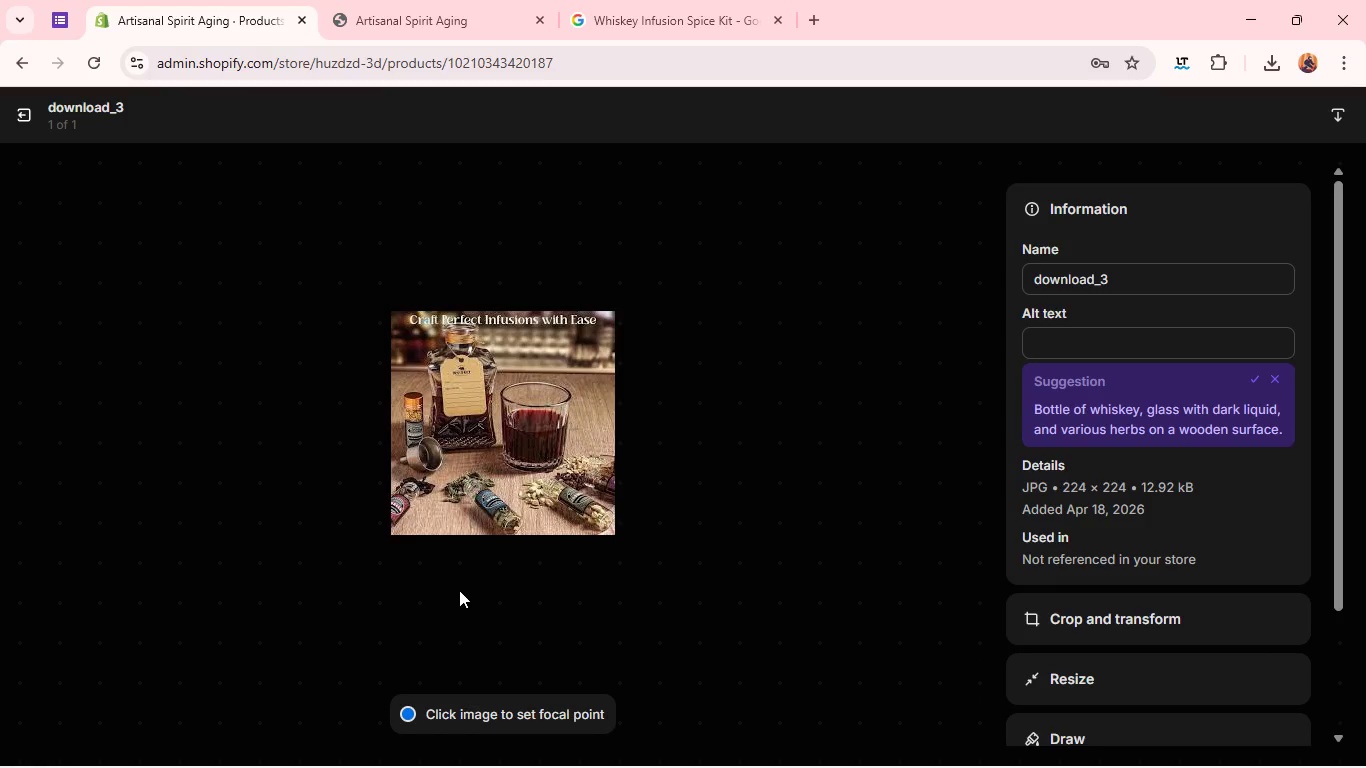 
wait(5.06)
 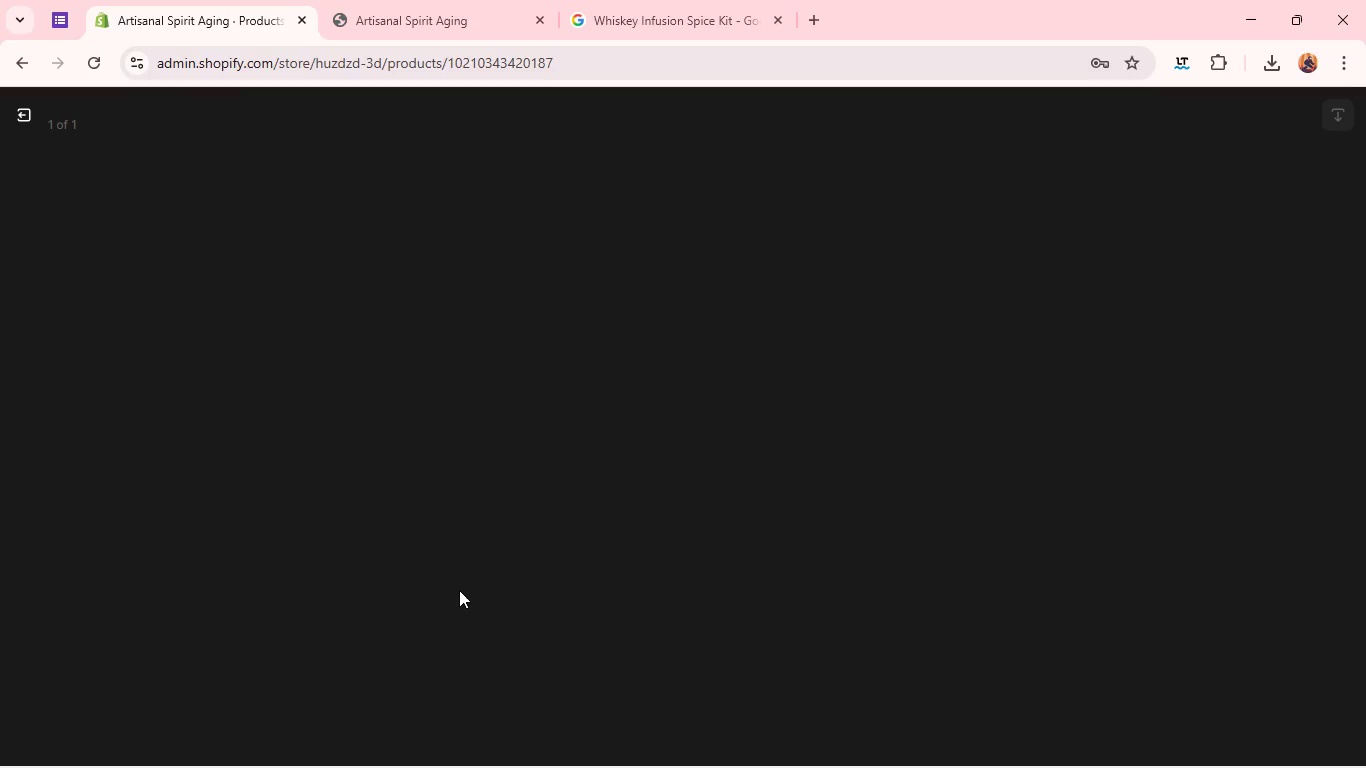 
left_click([1128, 350])
 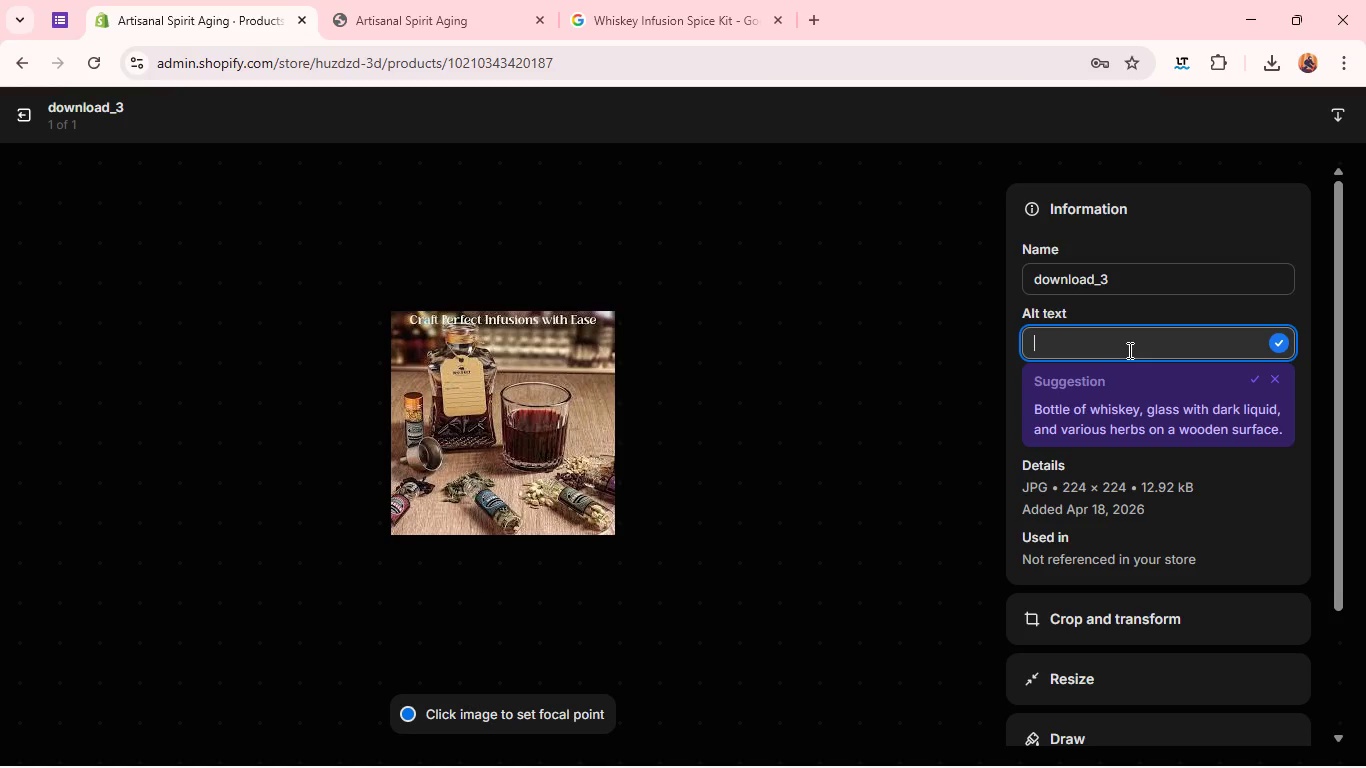 
type(Whiskey infusion kit with spices)
 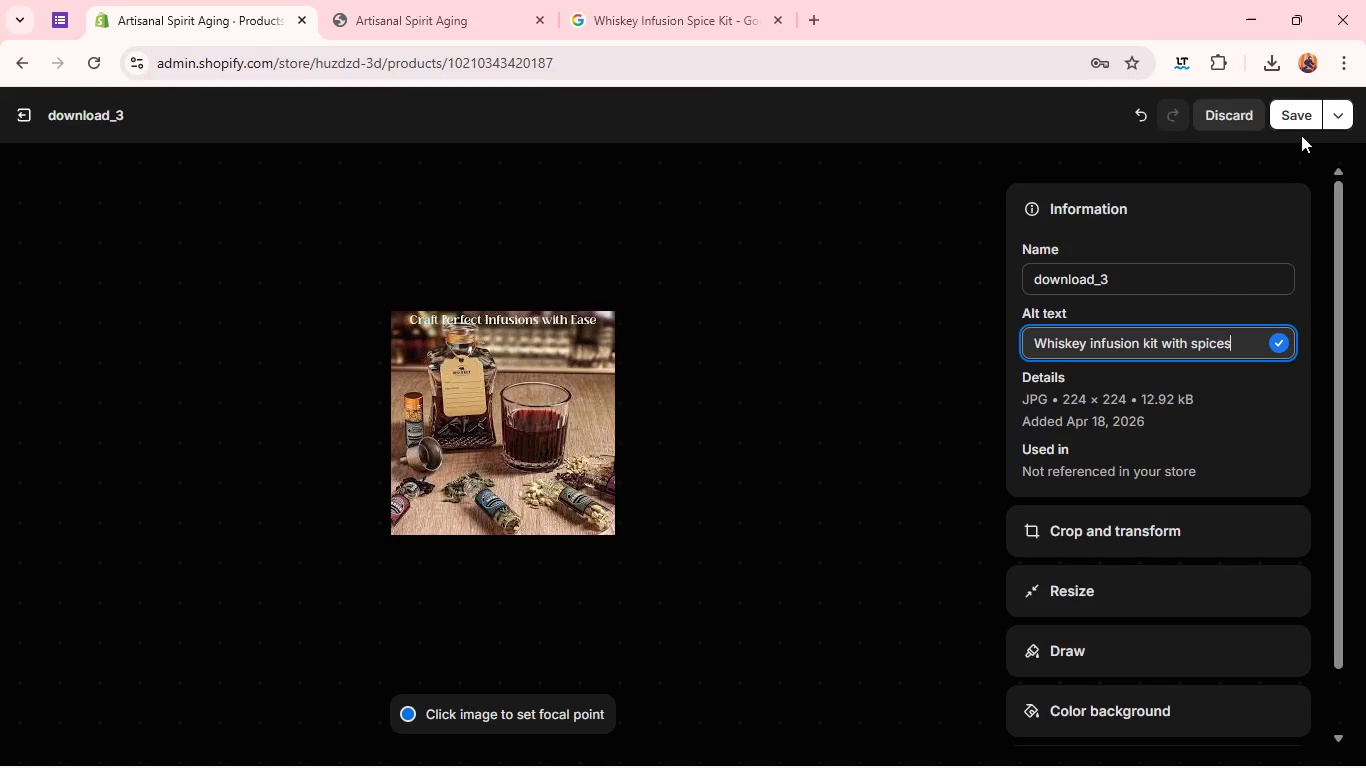 
left_click([1303, 119])
 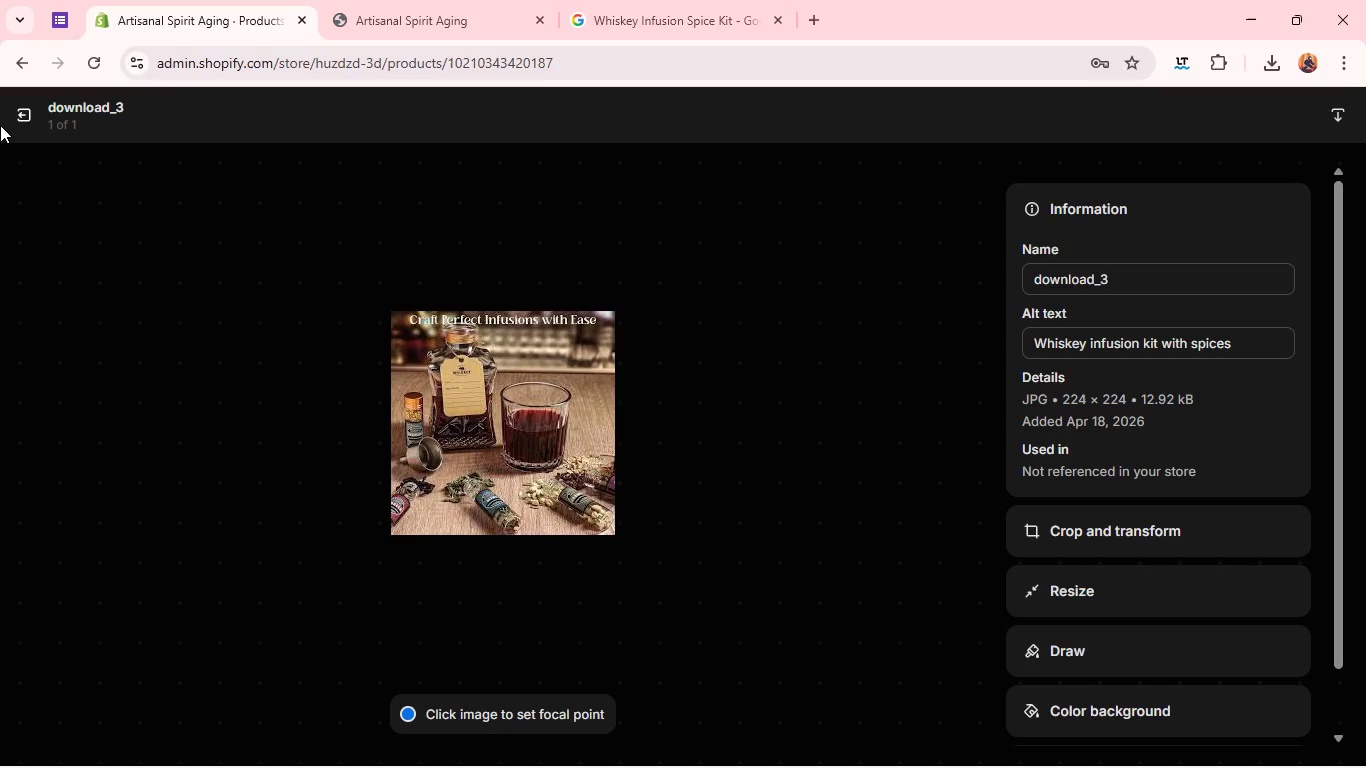 
left_click([19, 112])
 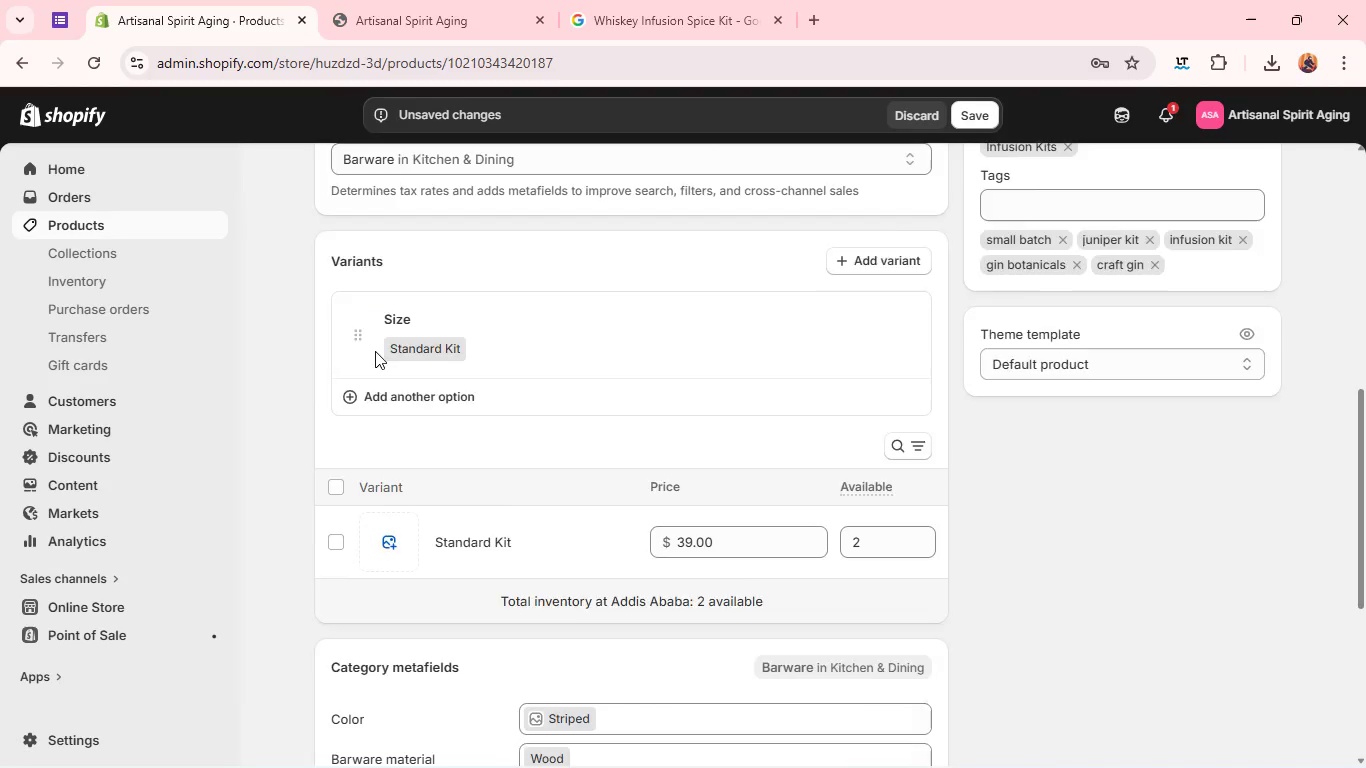 
left_click([417, 250])
 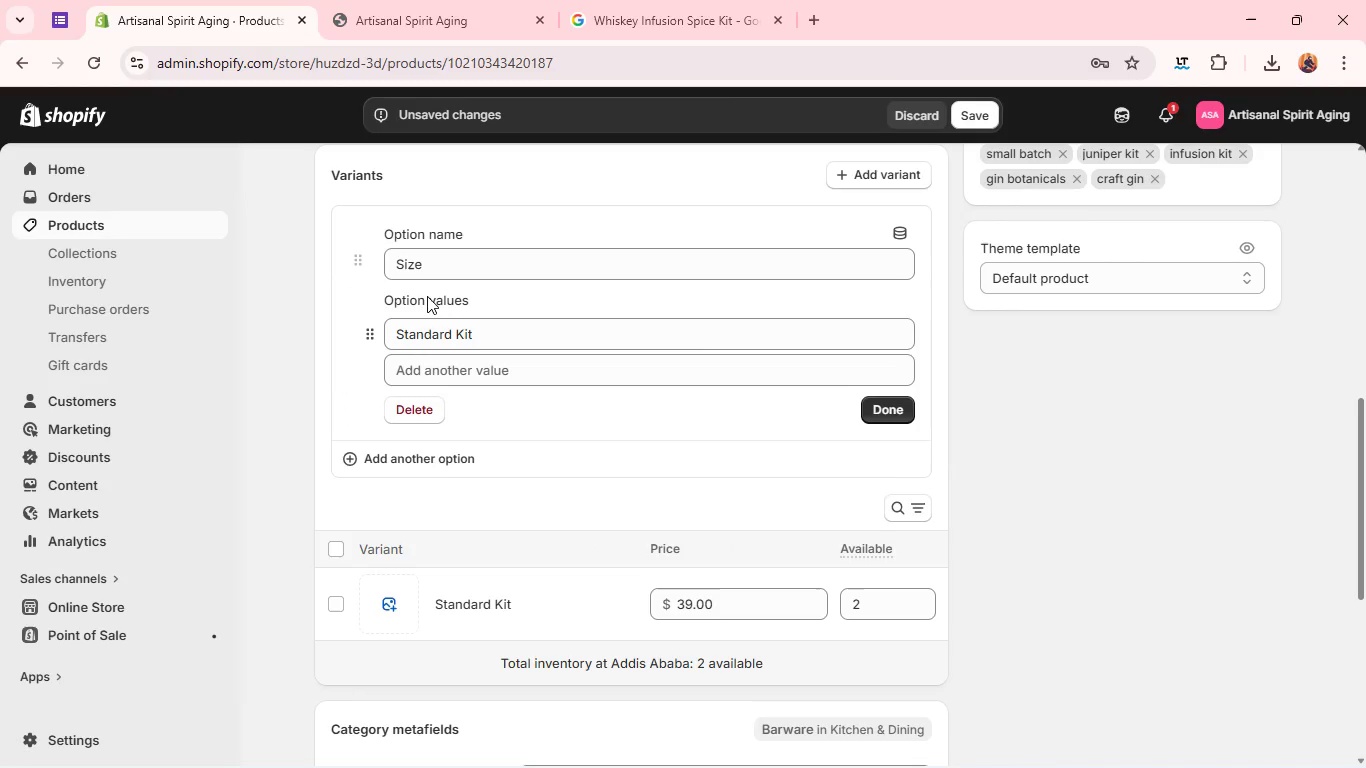 
wait(7.01)
 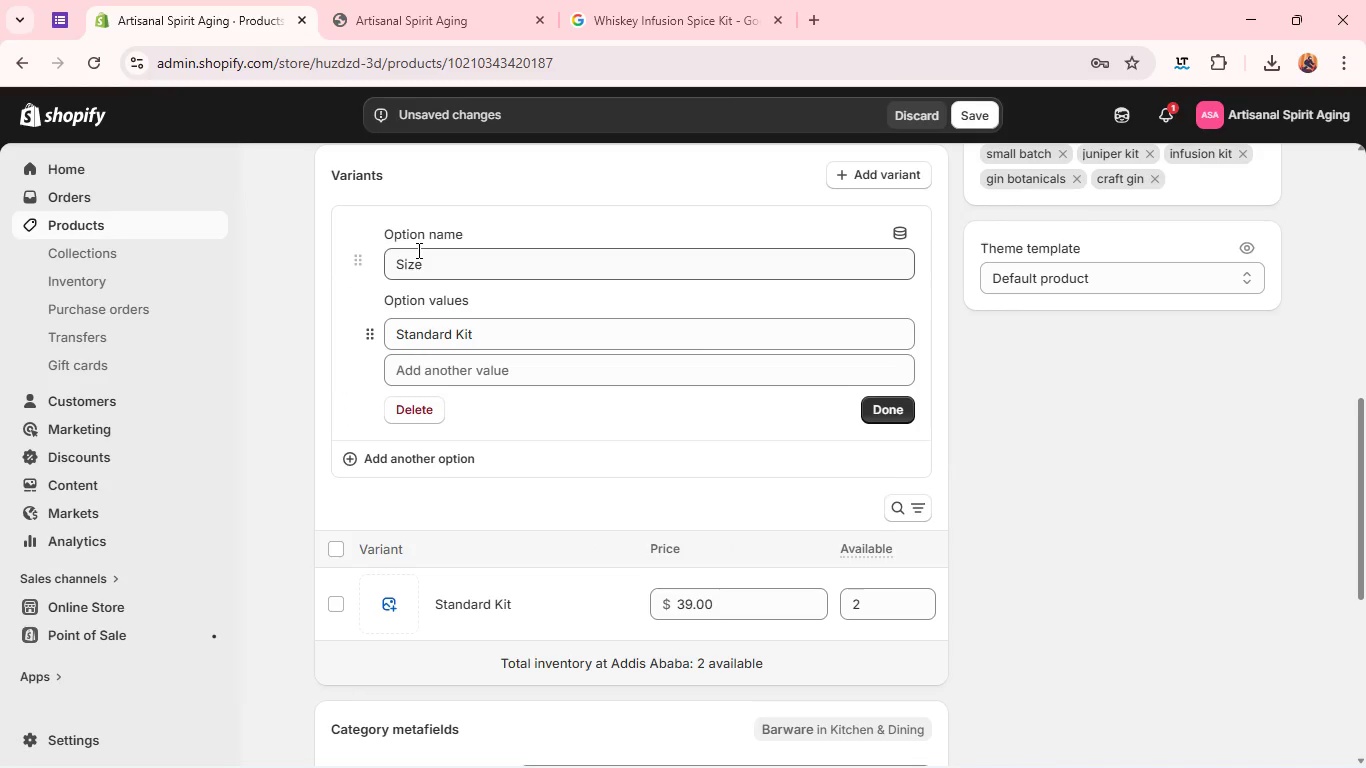 
left_click([483, 339])
 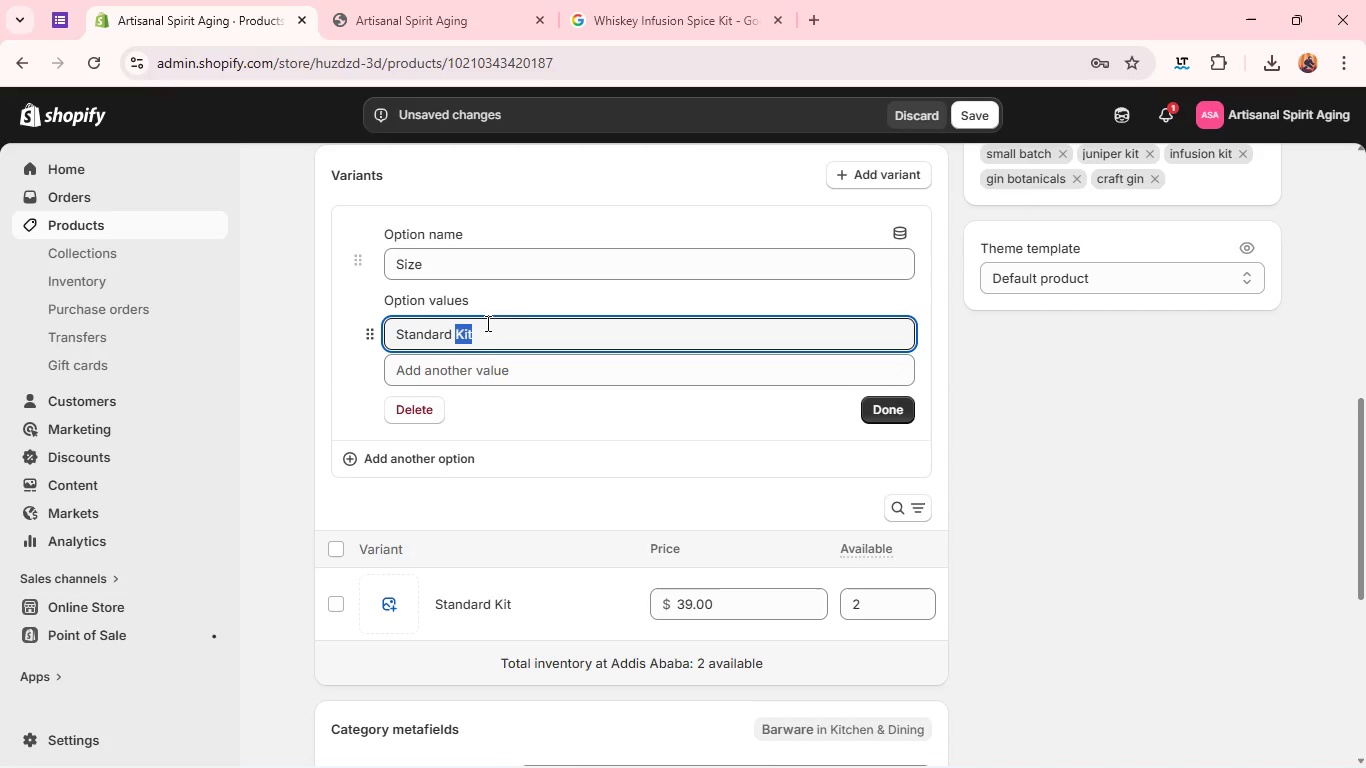 
type(Spice)
 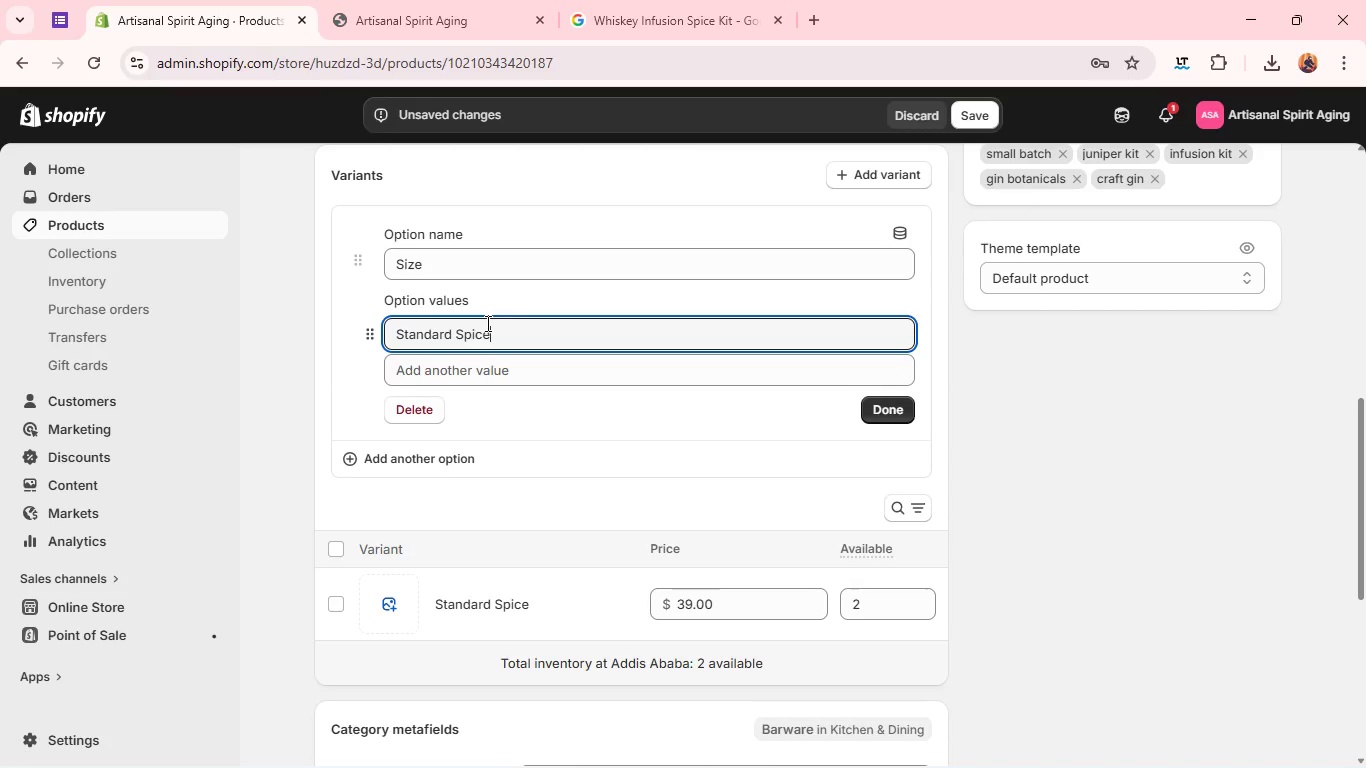 
double_click([486, 323])
 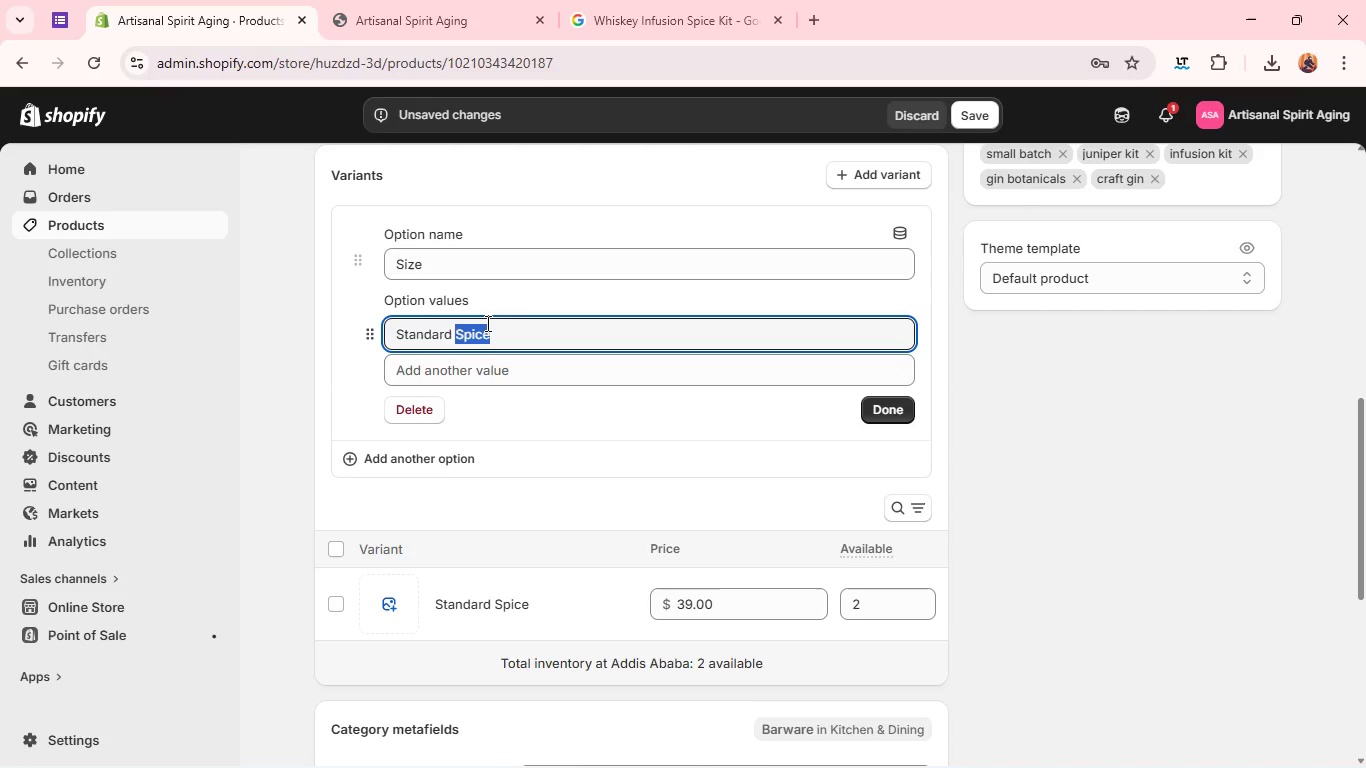 
triple_click([486, 323])
 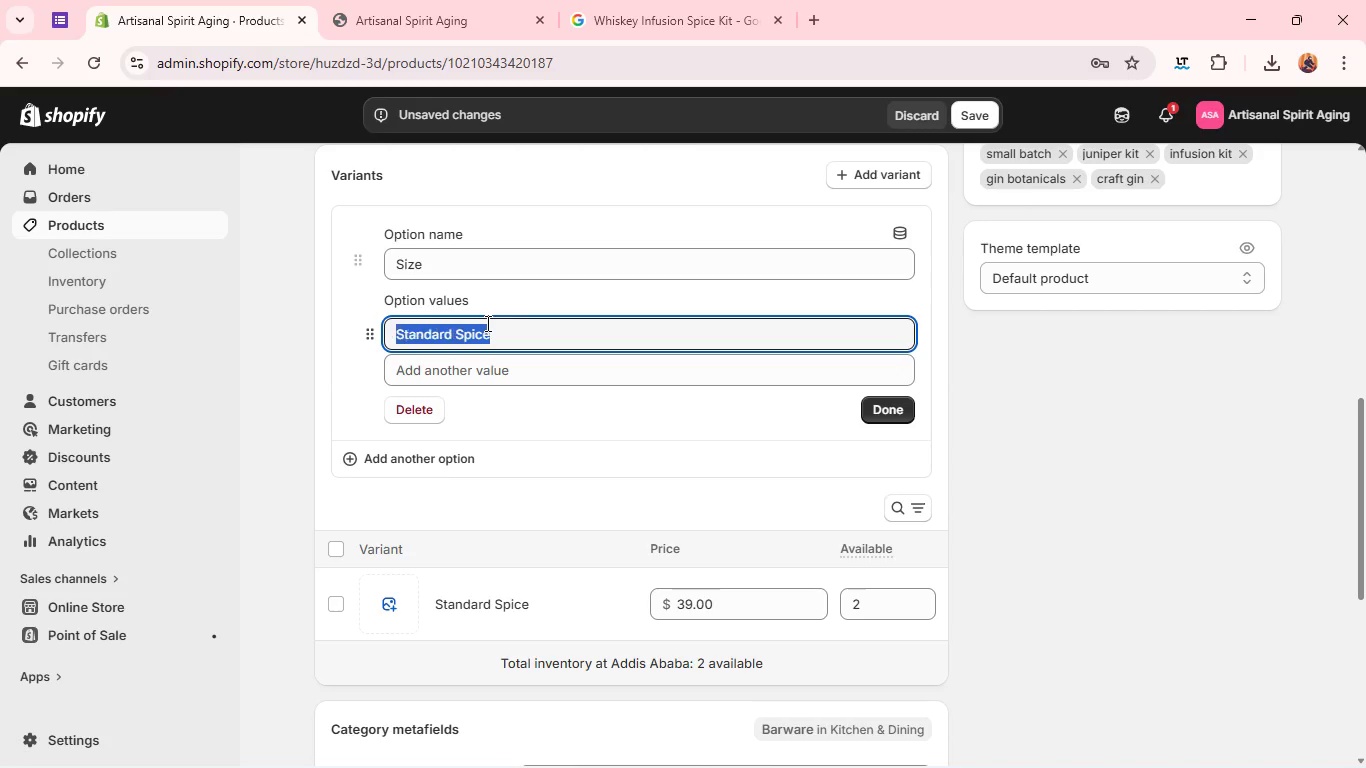 
type(Spice Blend )
 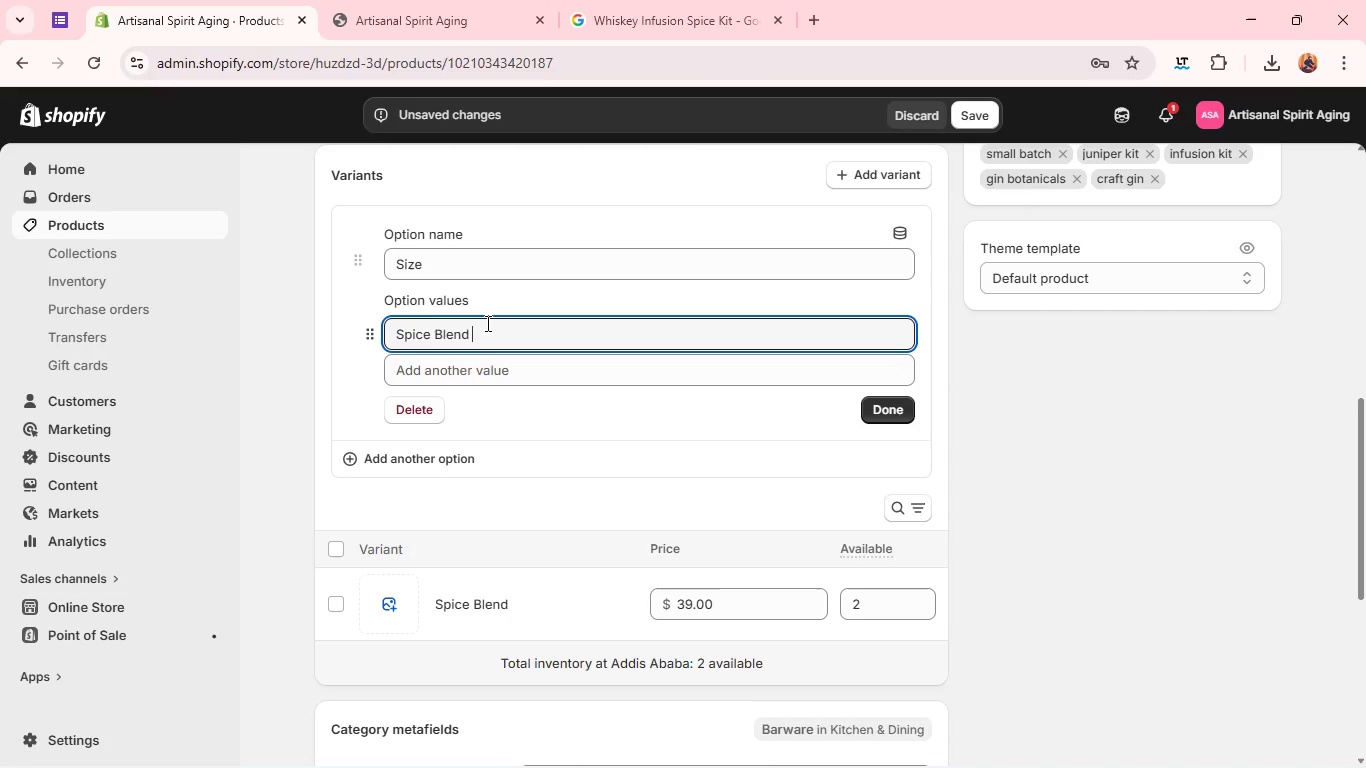 
wait(5.03)
 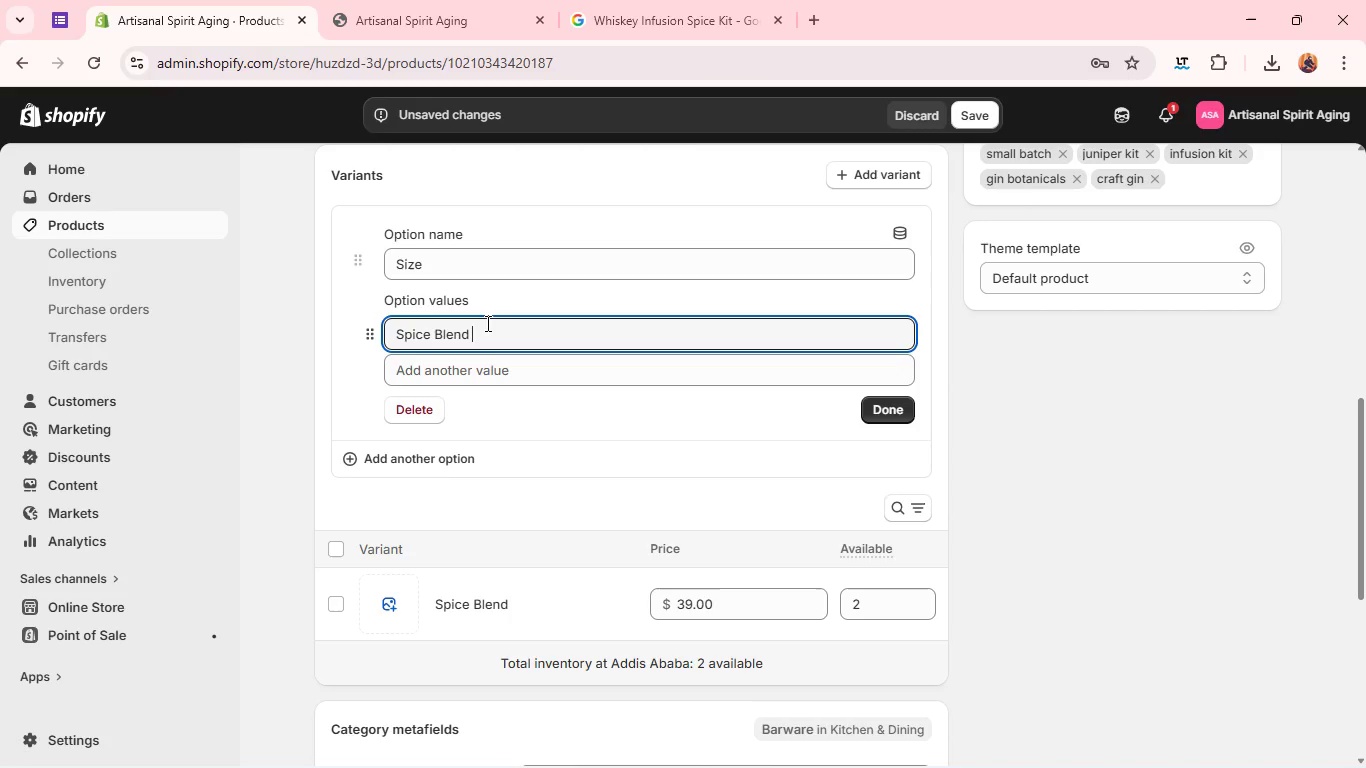 
left_click([561, 499])
 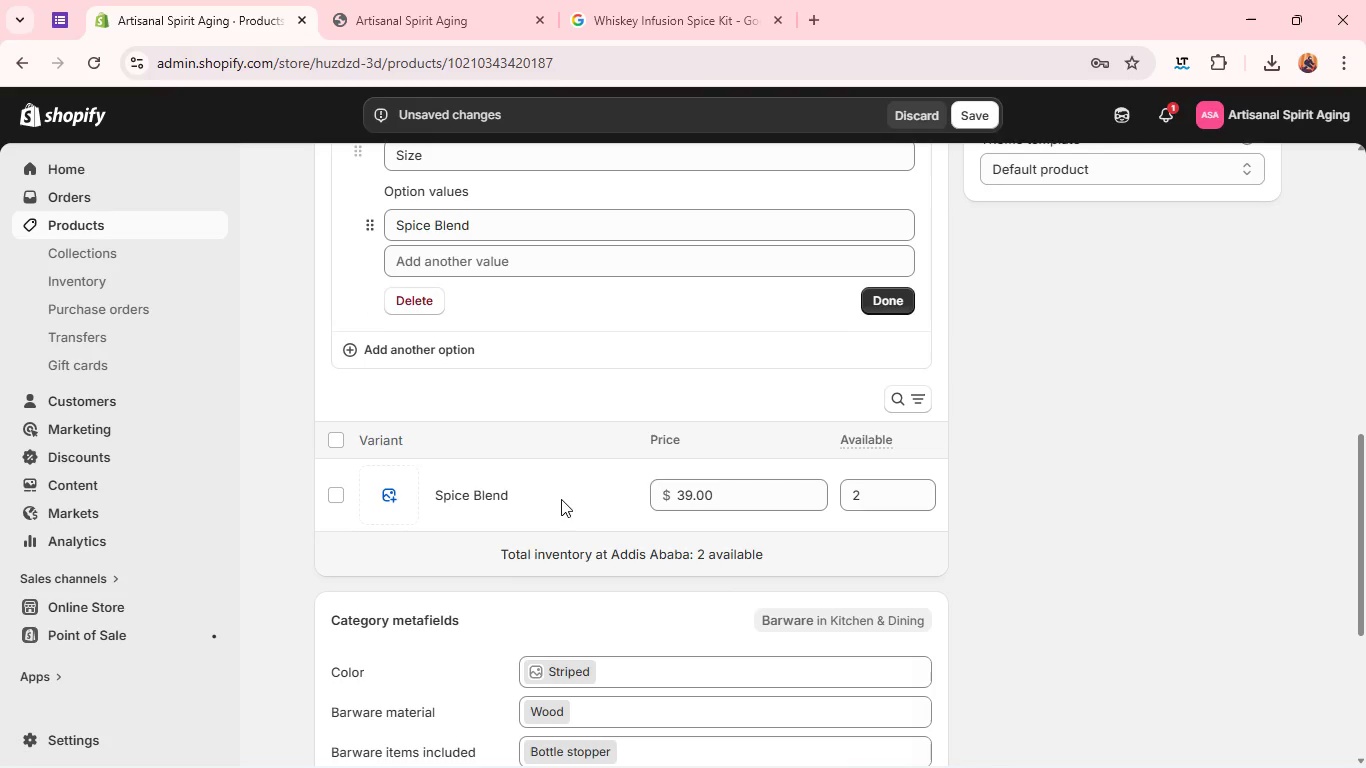 
left_click_drag(start_coordinate=[561, 499], to_coordinate=[650, 478])
 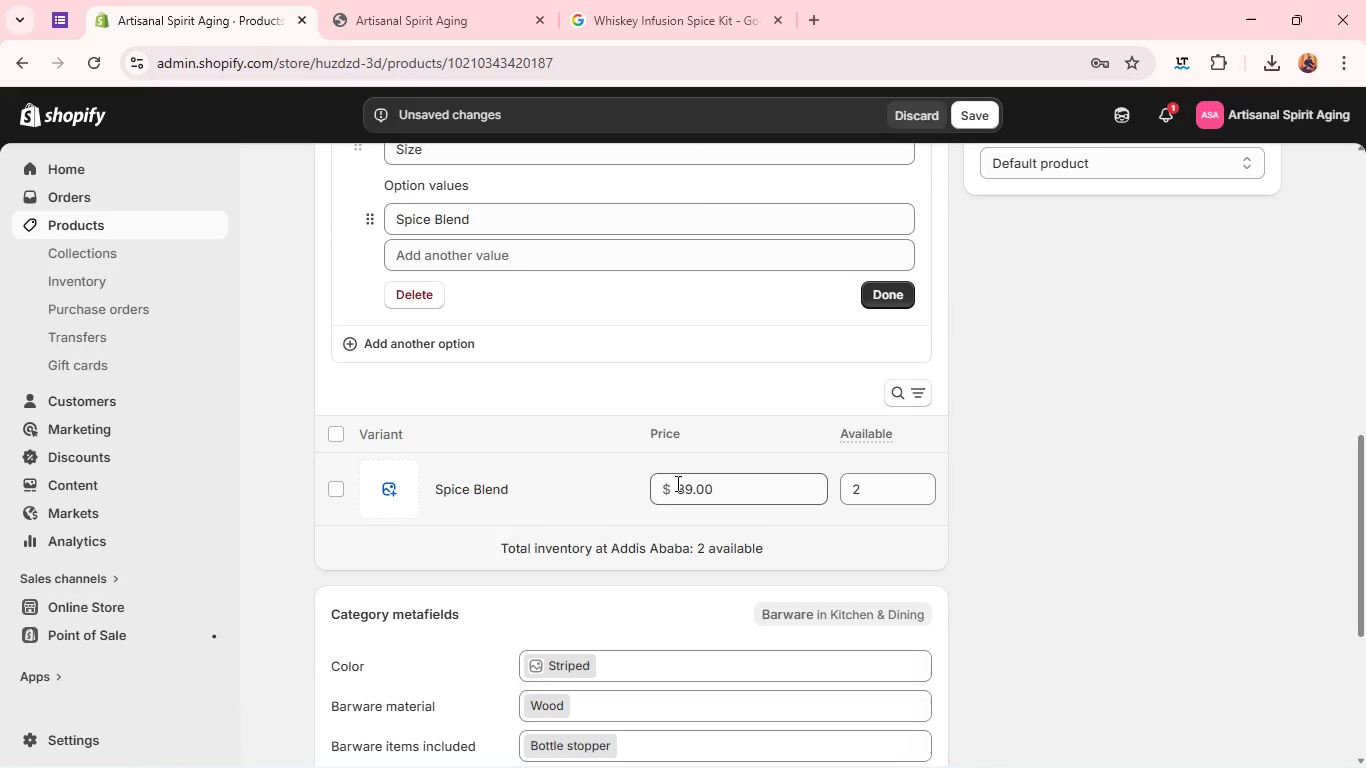 
double_click([676, 483])
 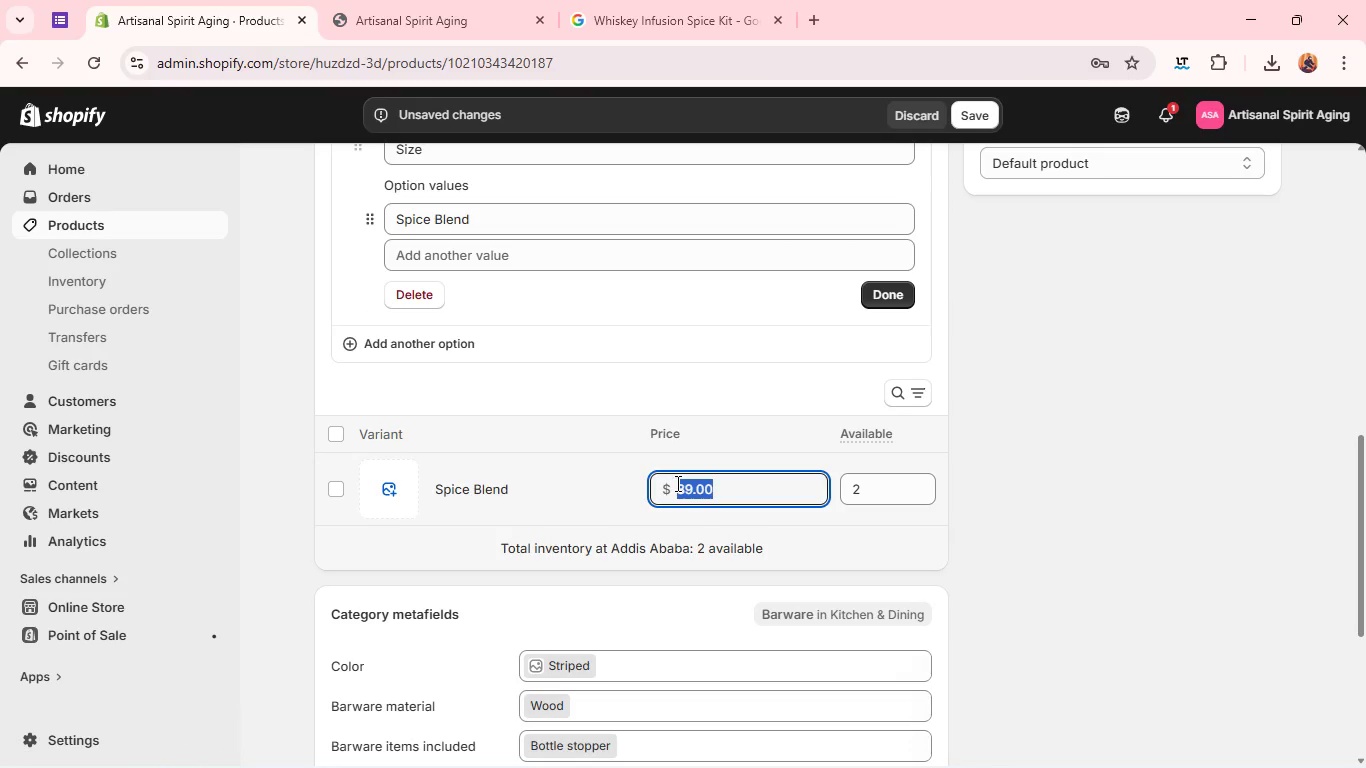 
type(45)
 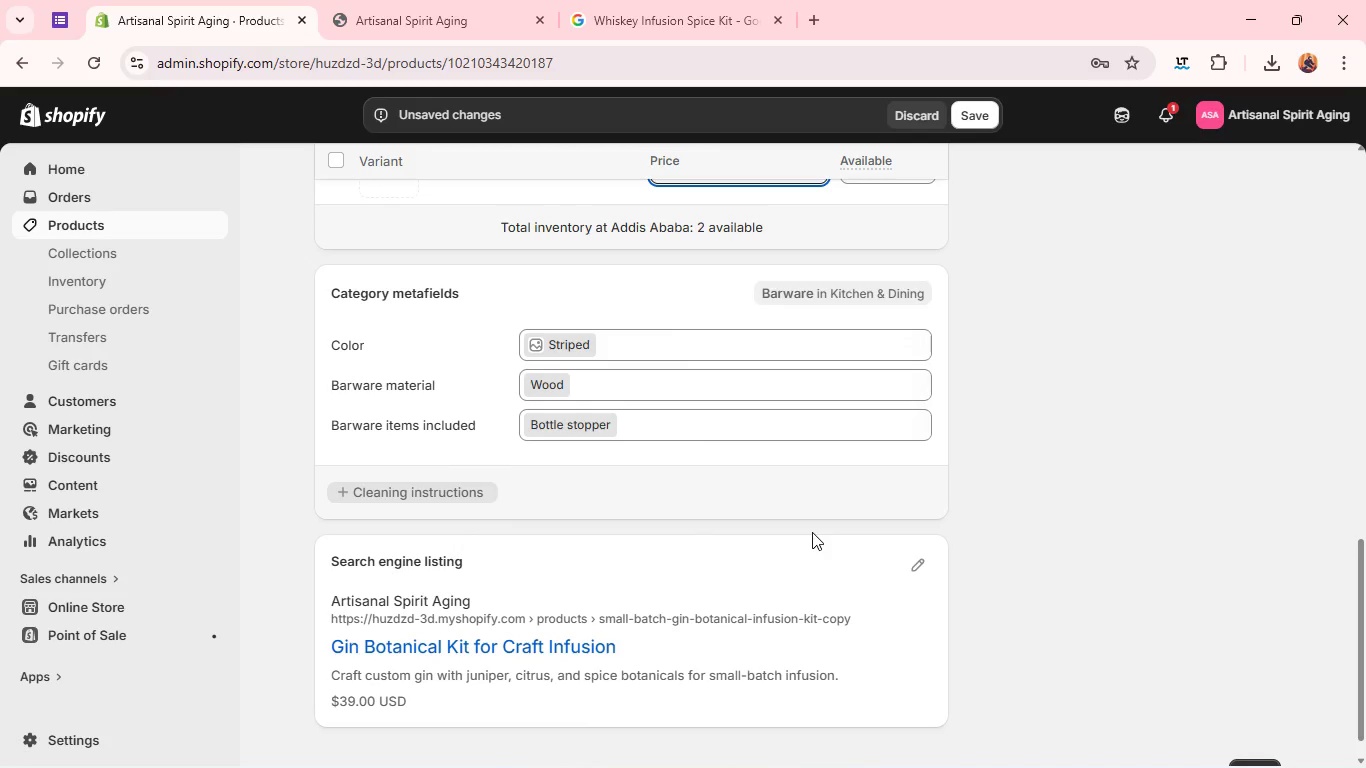 
wait(7.98)
 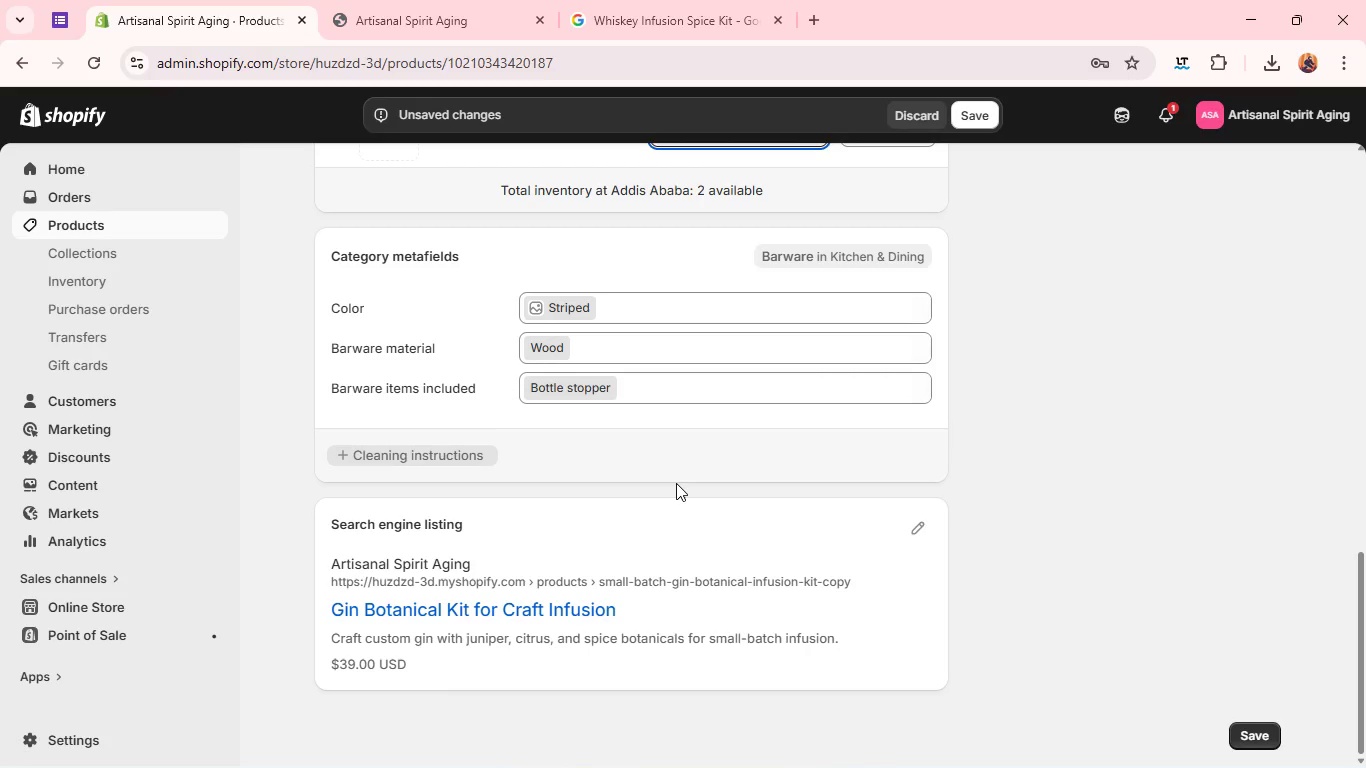 
left_click([924, 561])
 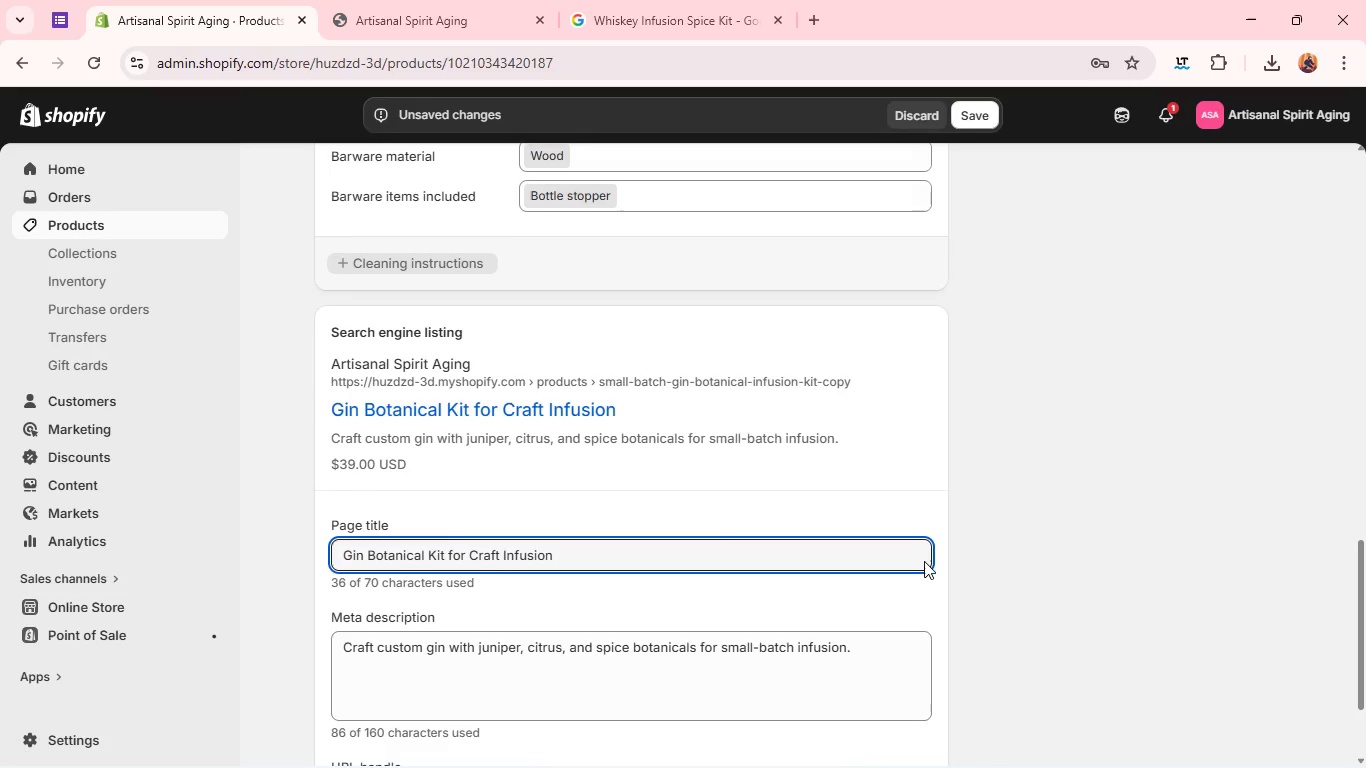 
double_click([924, 561])
 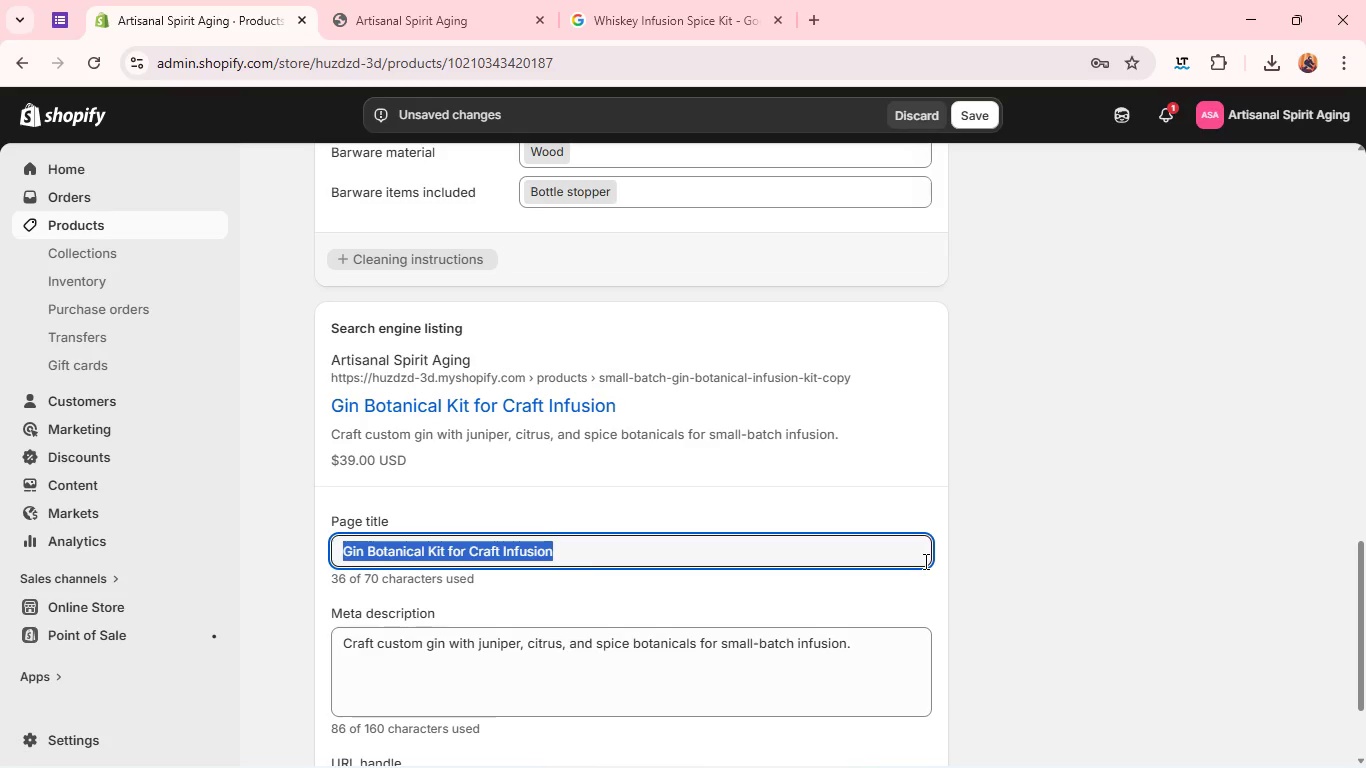 
triple_click([924, 561])
 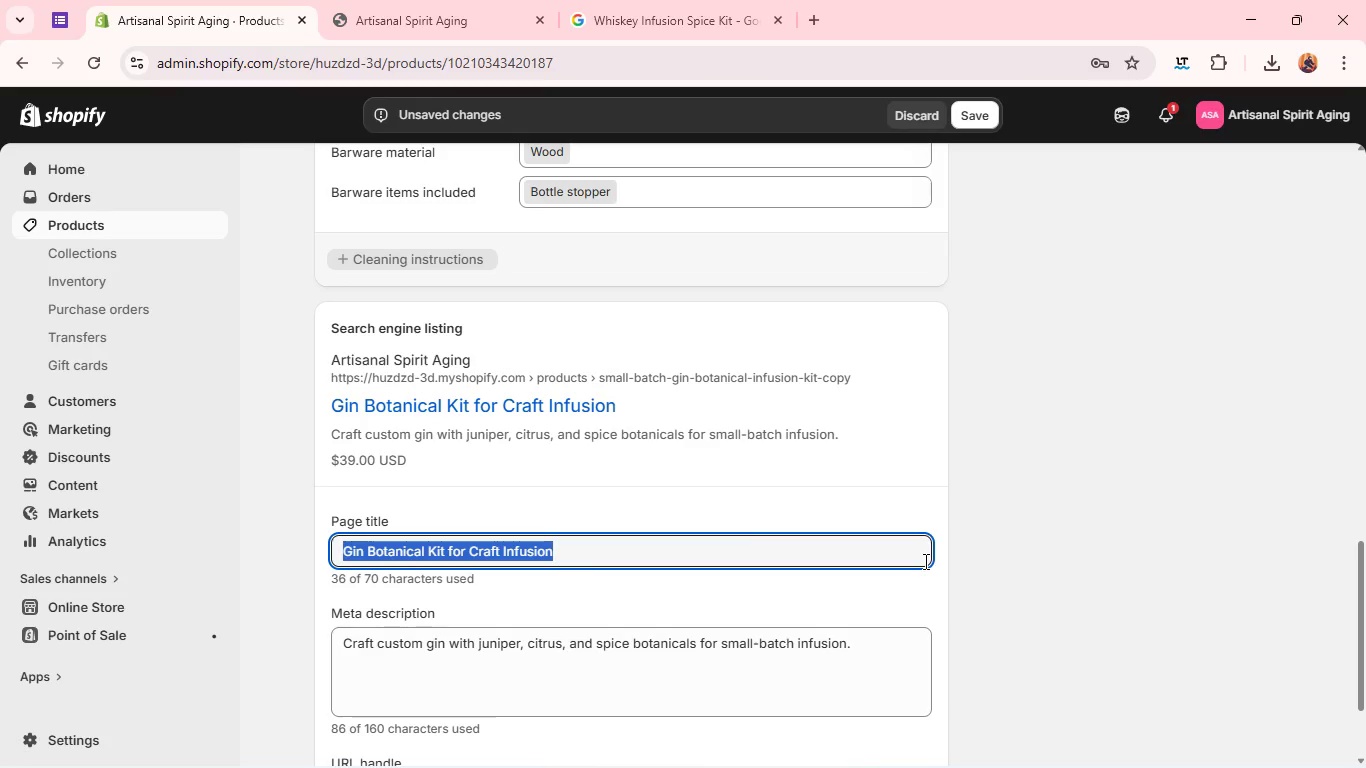 
key(Backspace)
 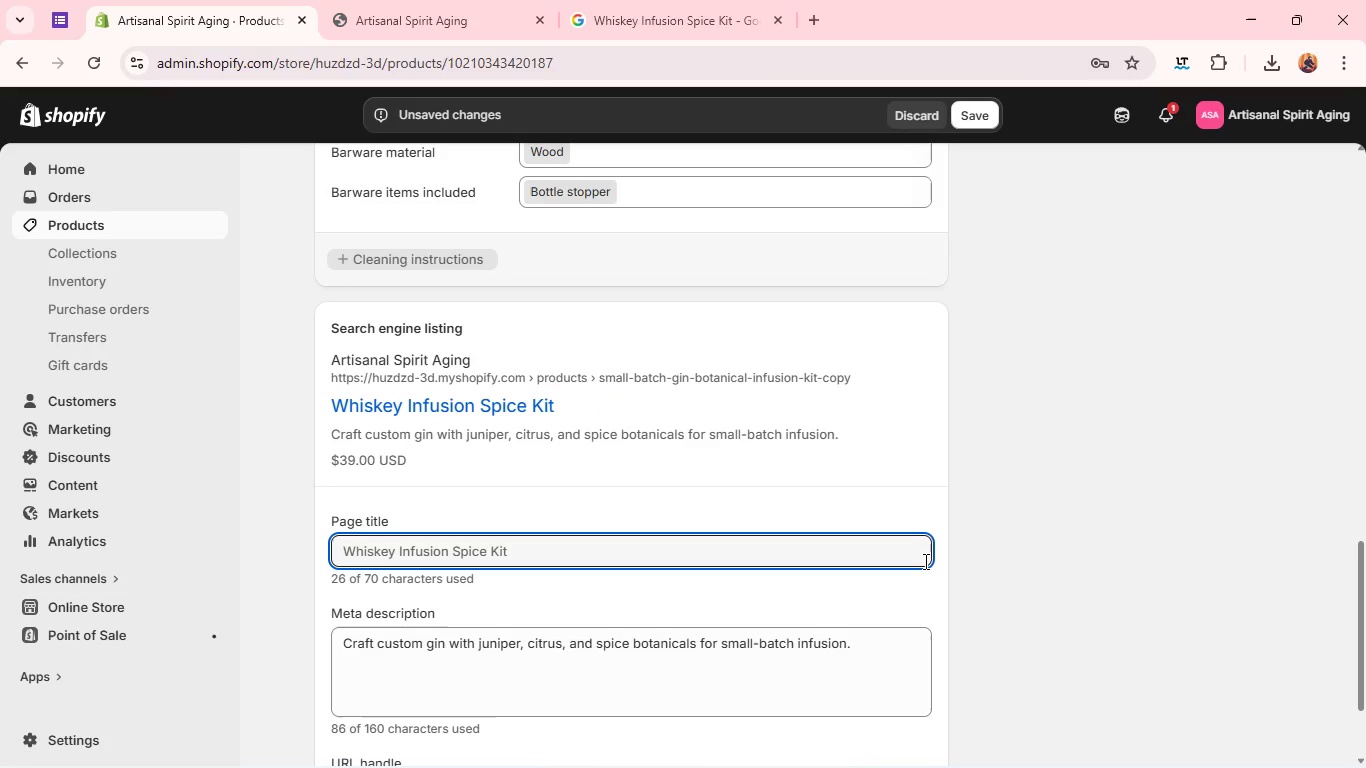 
wait(8.95)
 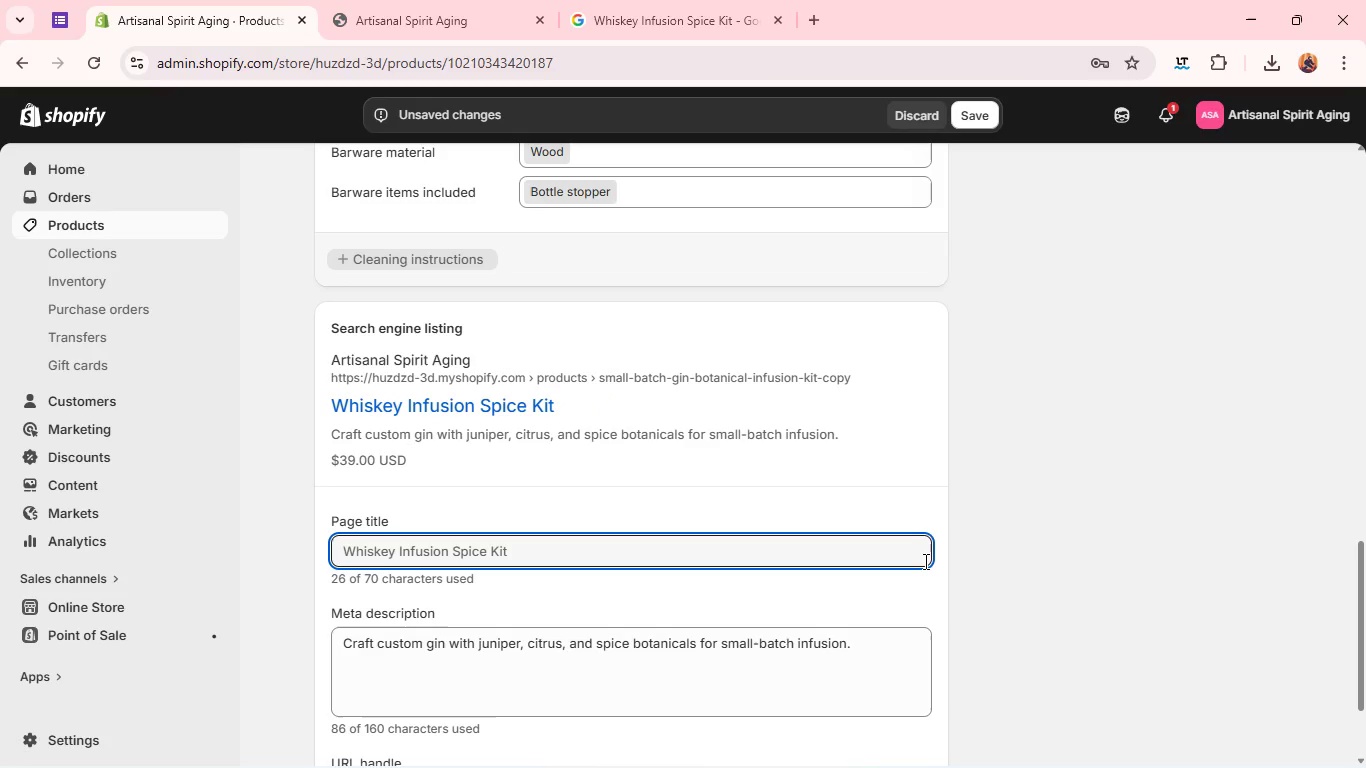 
hold_key(key=ShiftLeft, duration=0.33)
 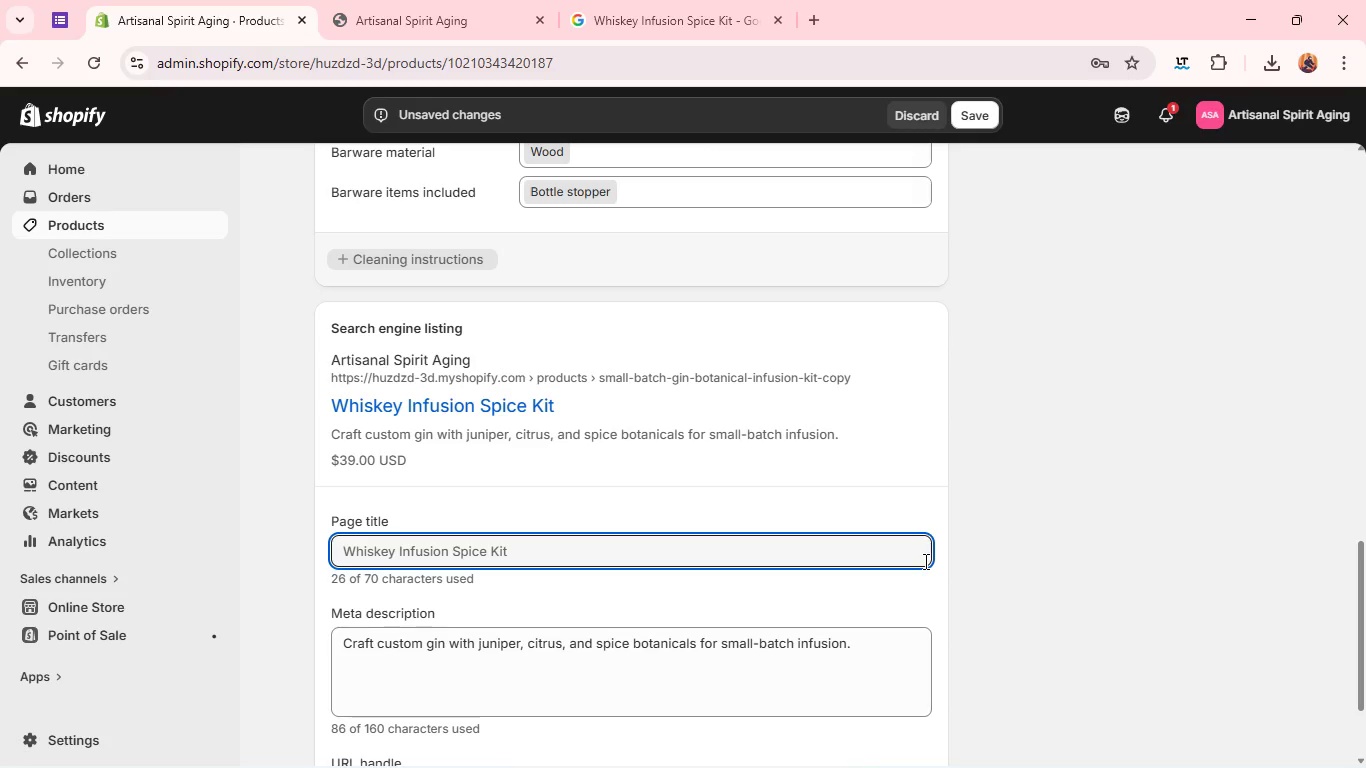 
left_click([800, 557])
 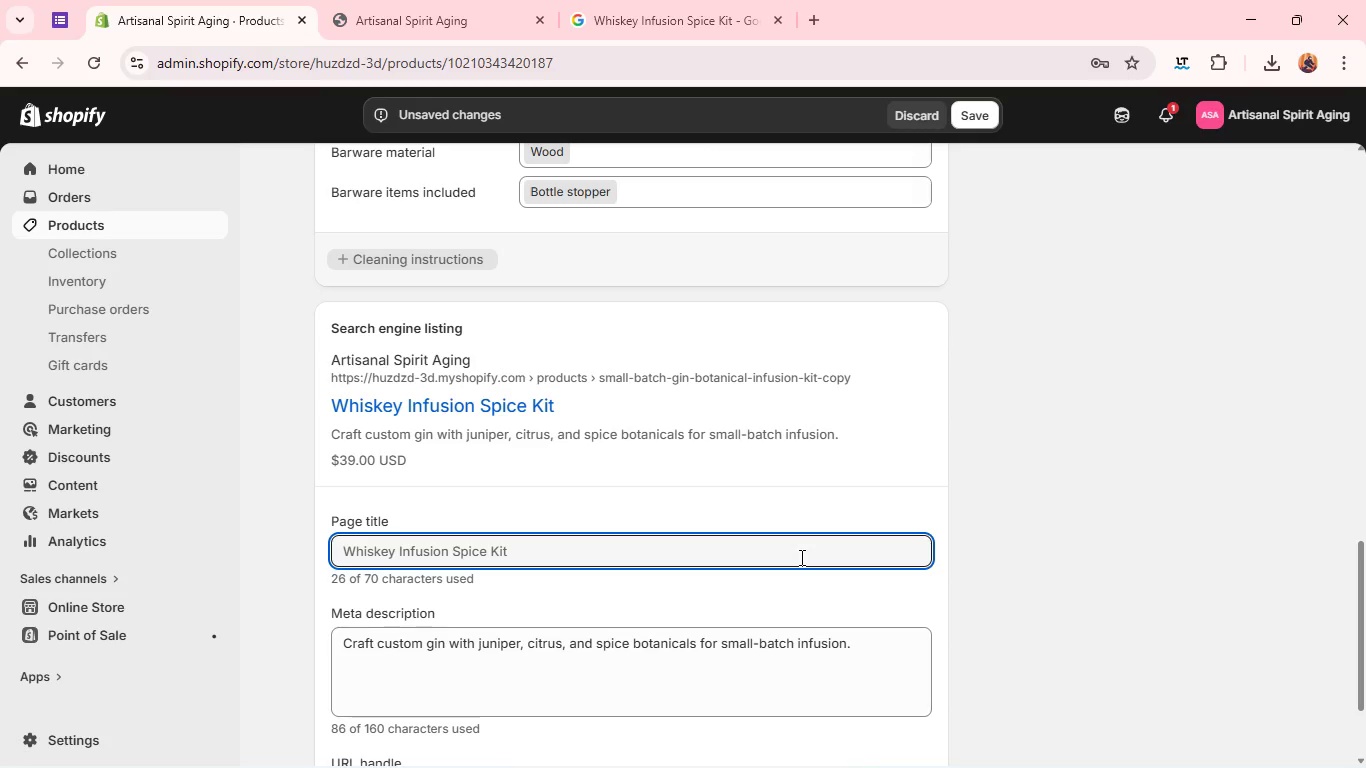 
double_click([800, 557])
 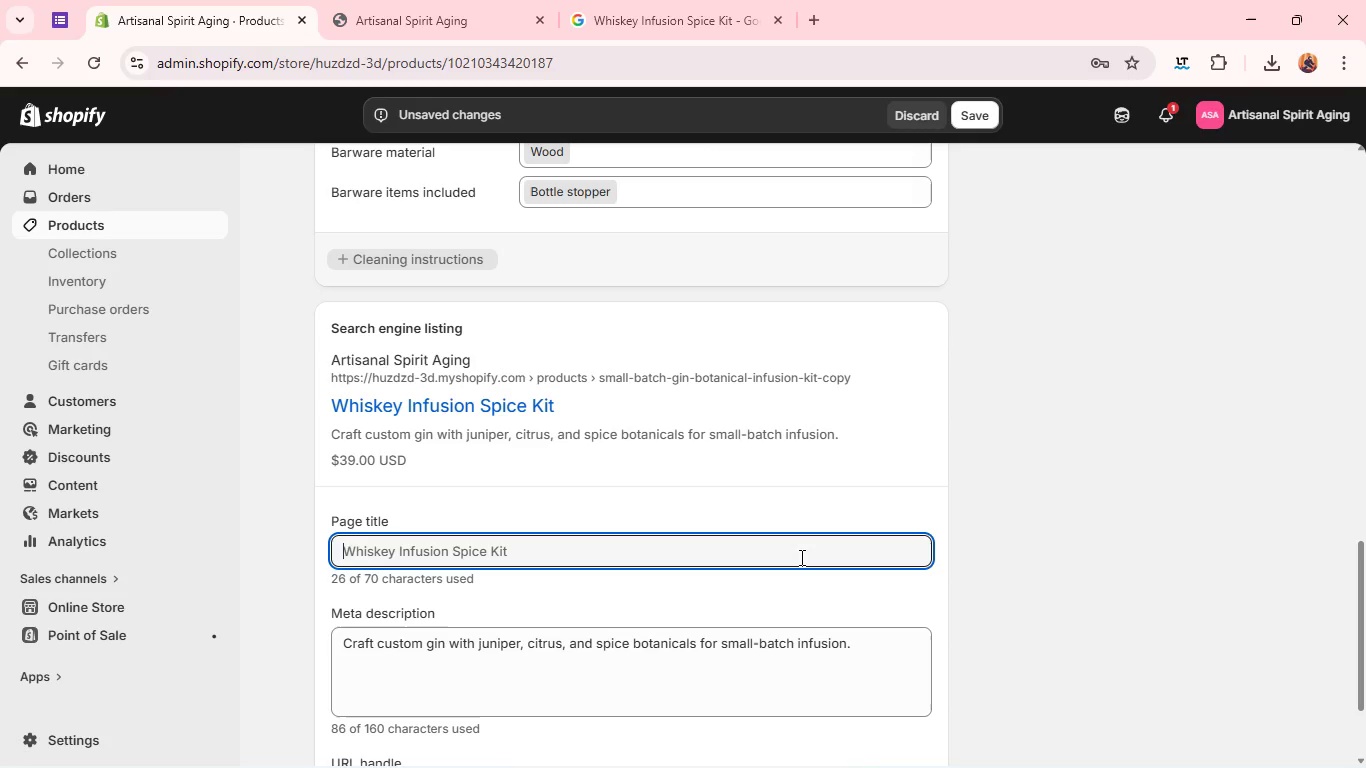 
triple_click([800, 557])
 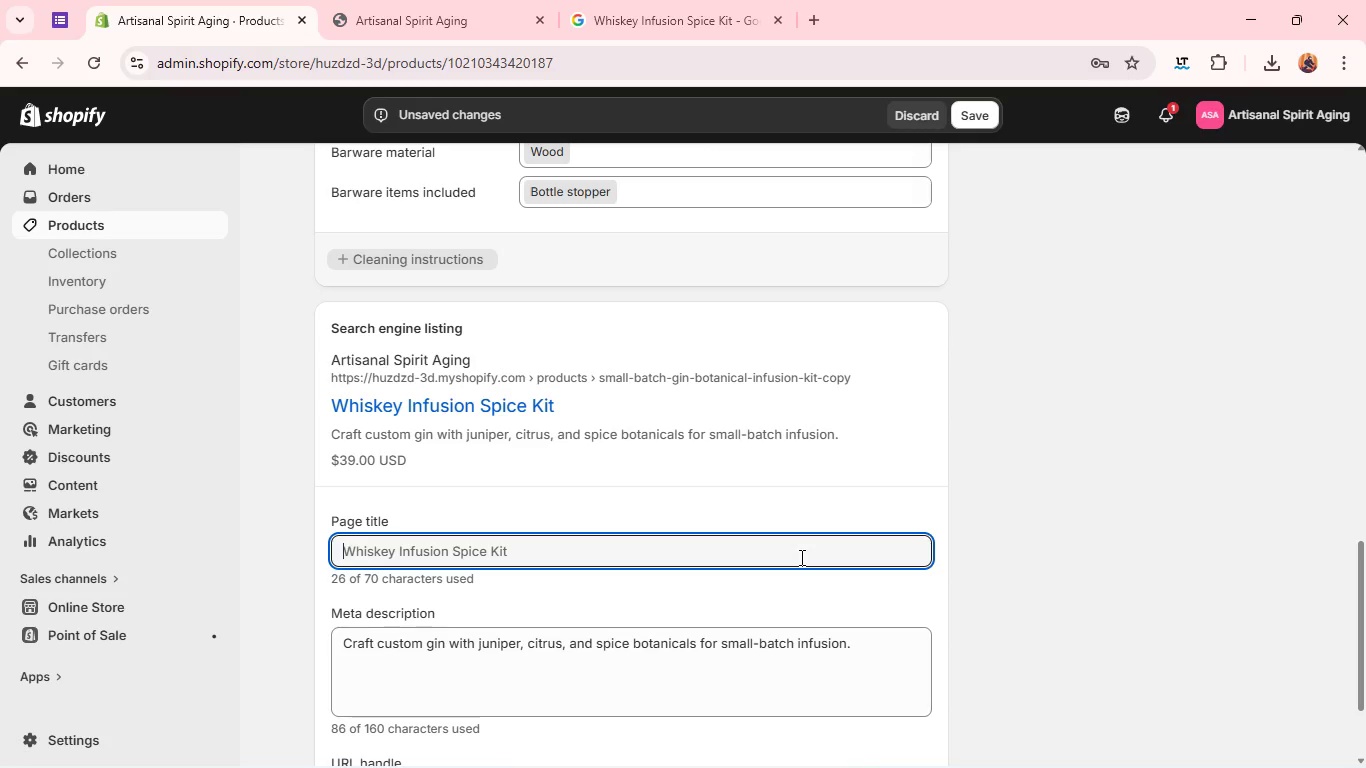 
key(Control+Z)
 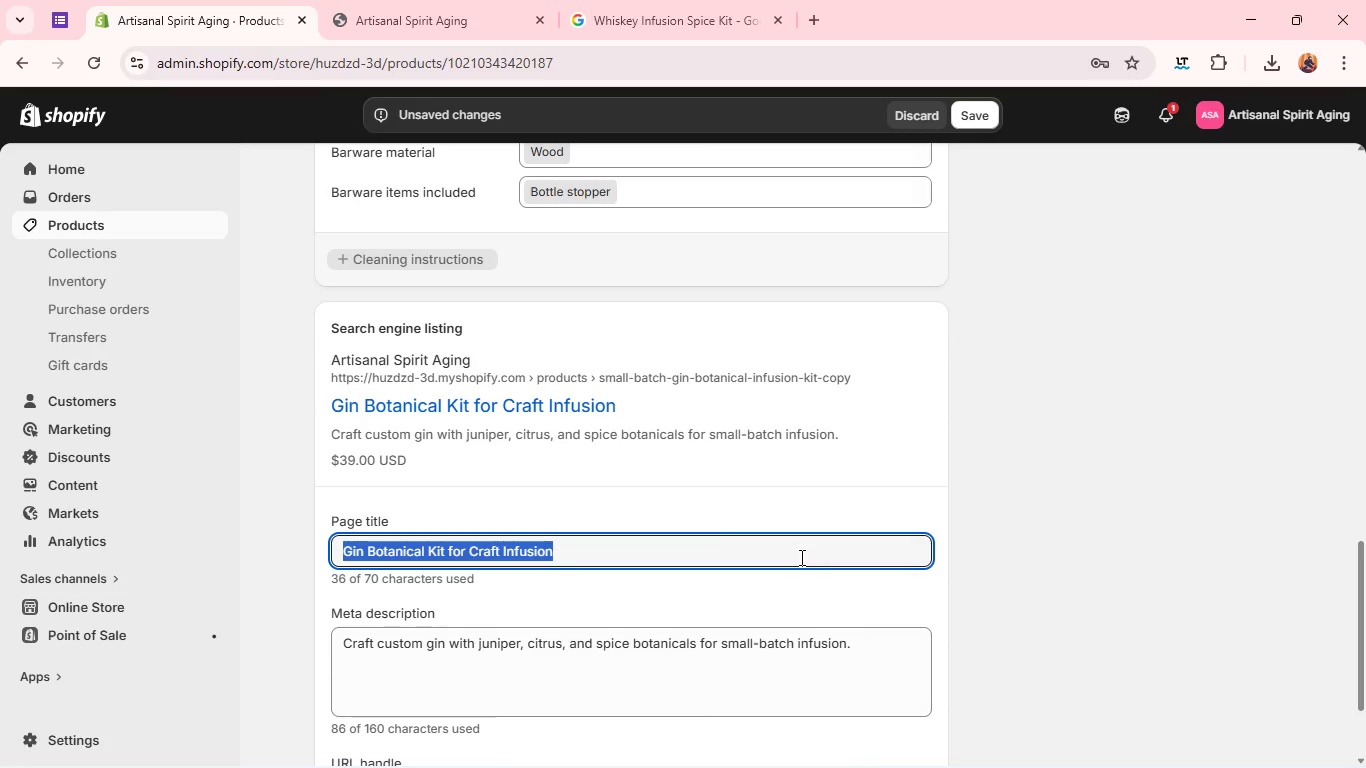 
key(Control+Z)
 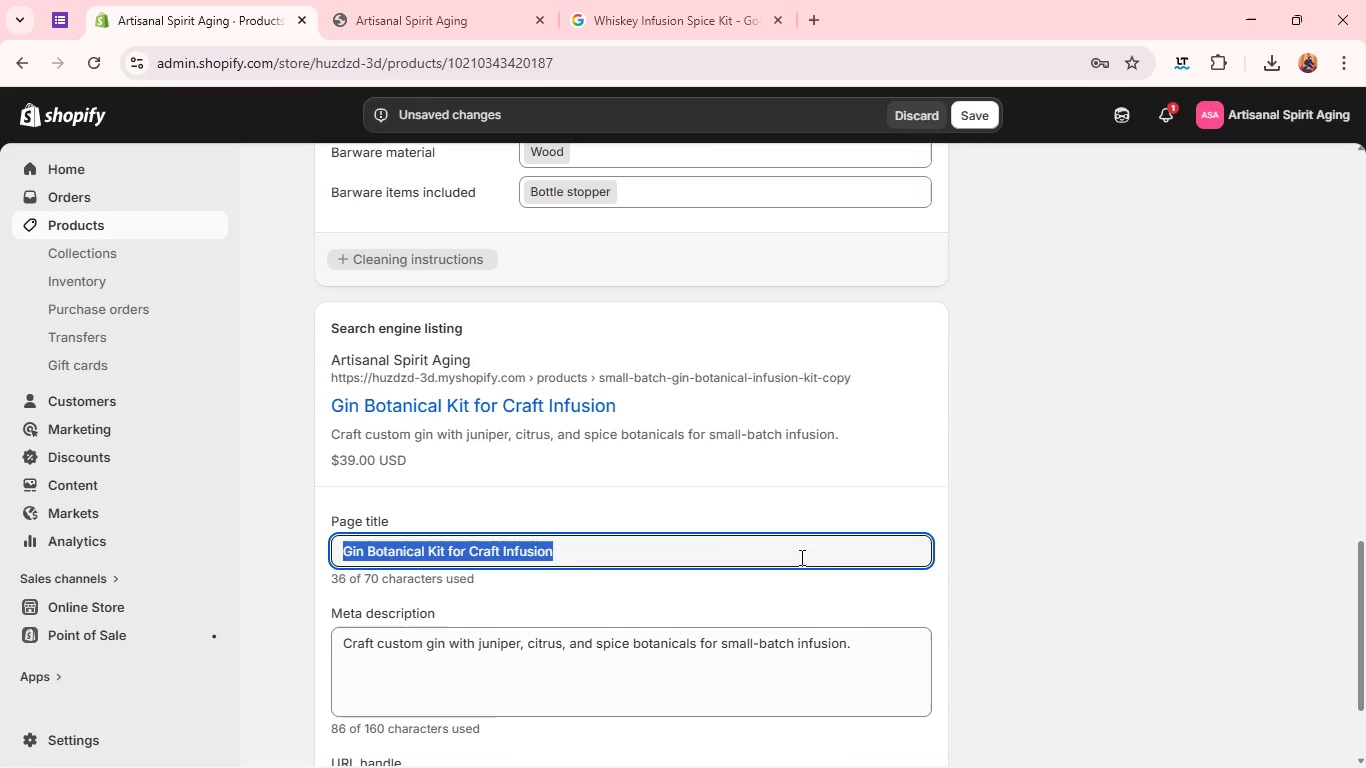 
key(Backspace)
 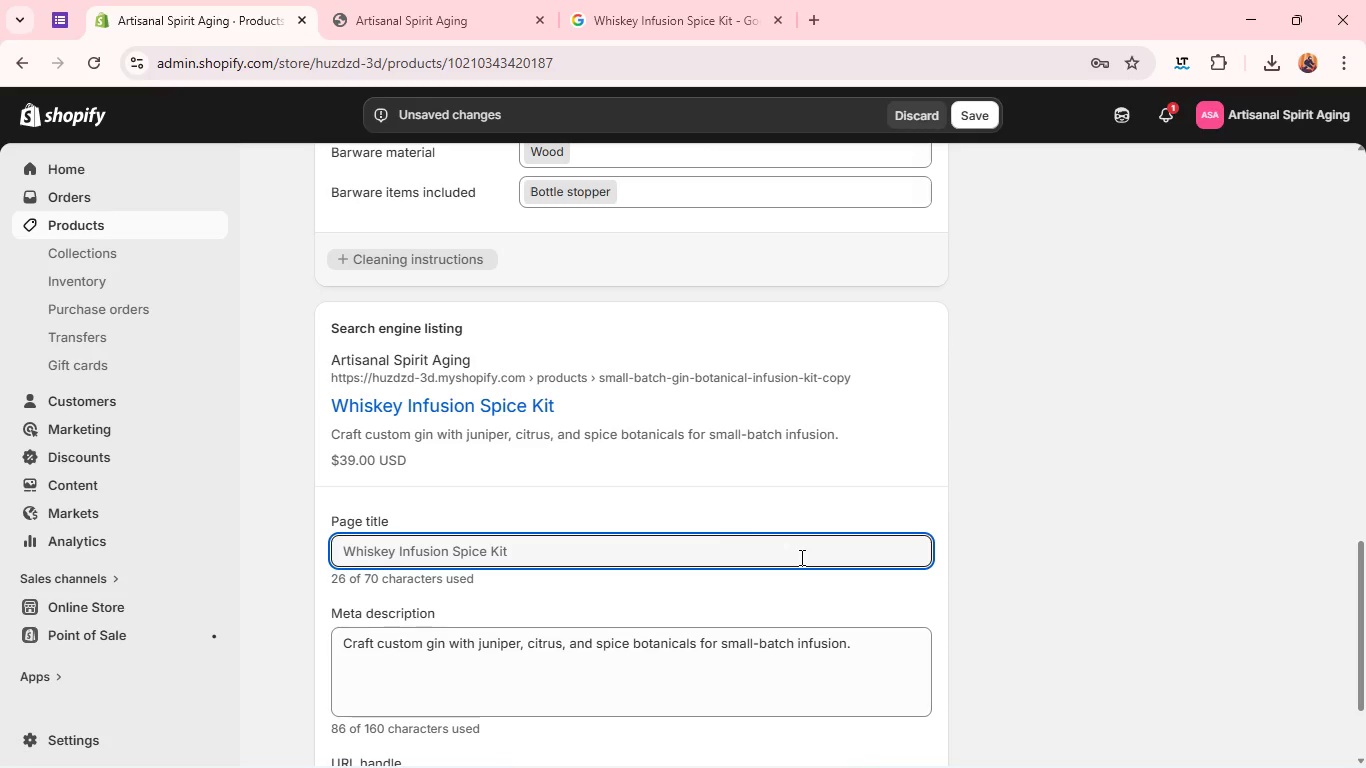 
key(Enter)
 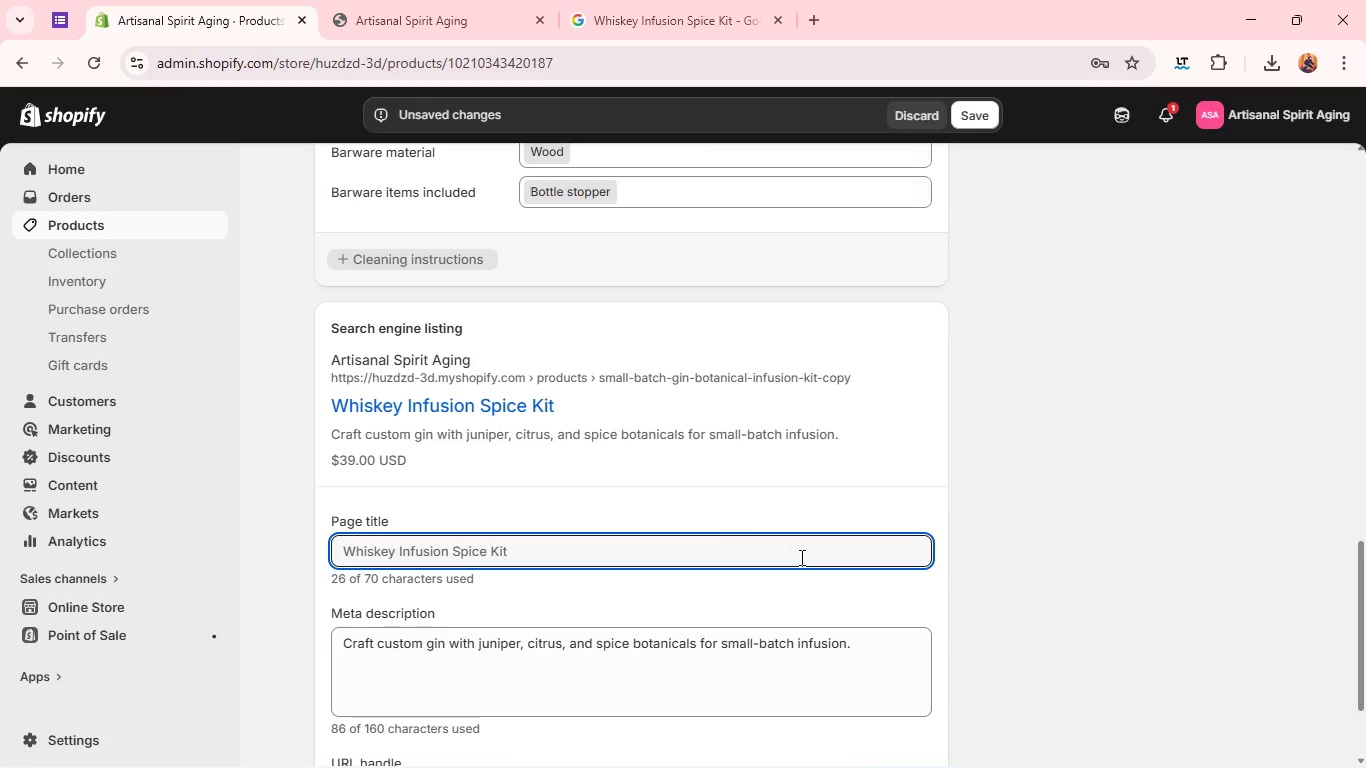 
key(Enter)
 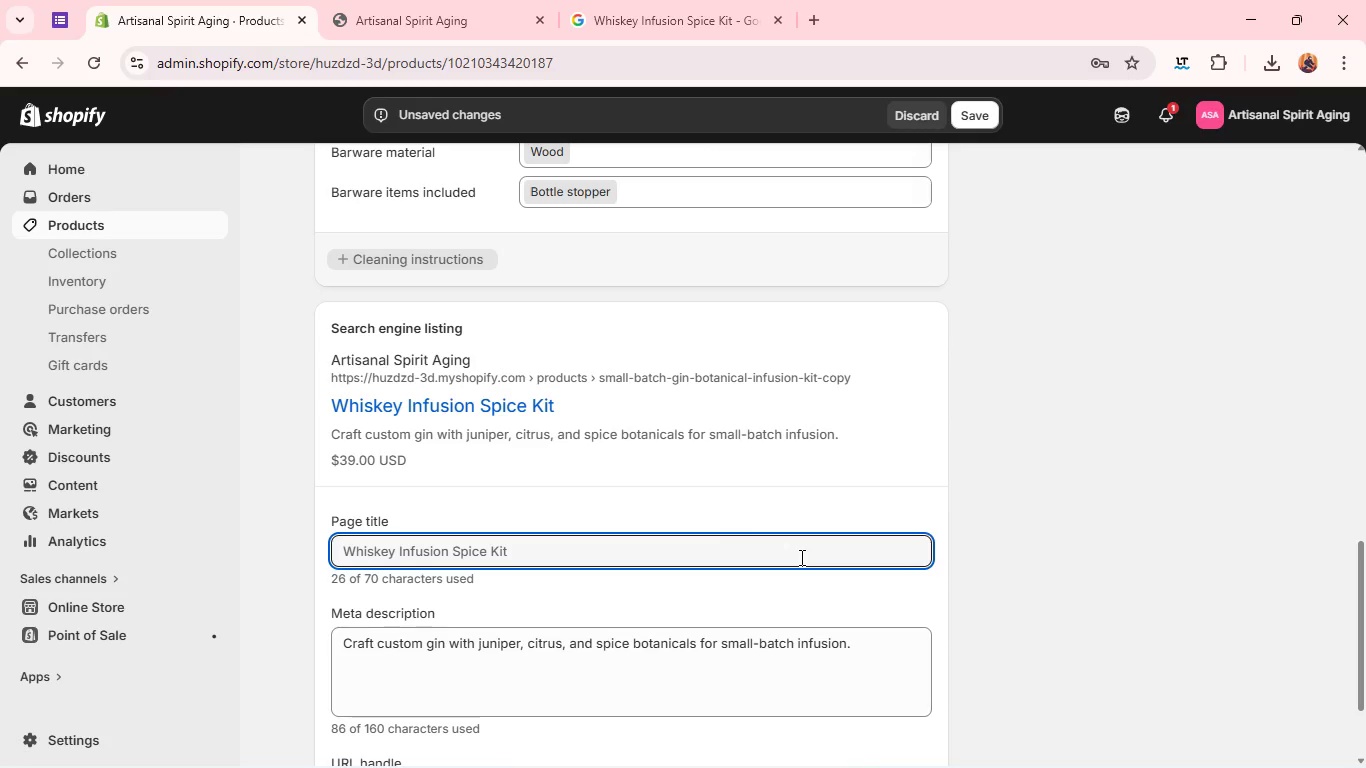 
key(Enter)
 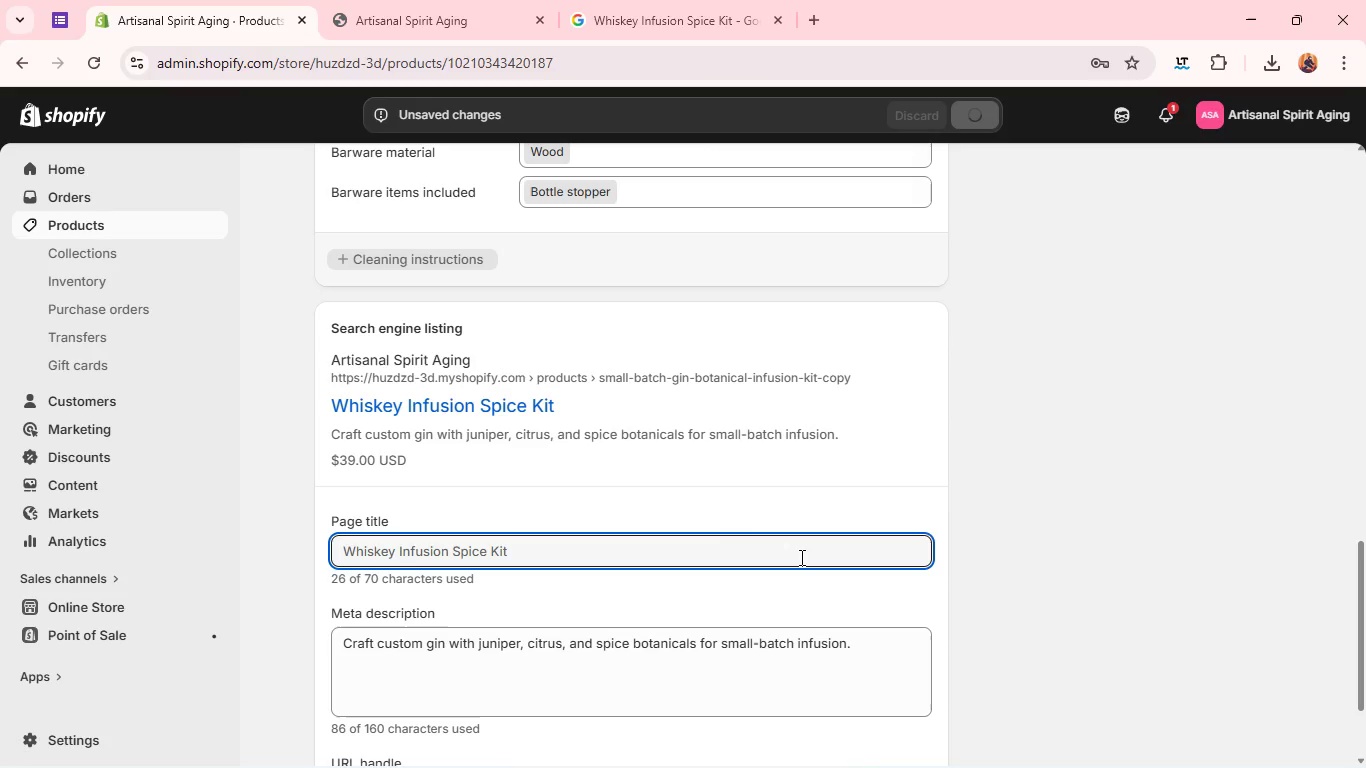 
type(Whiskey Infusion Kit with Spices)
 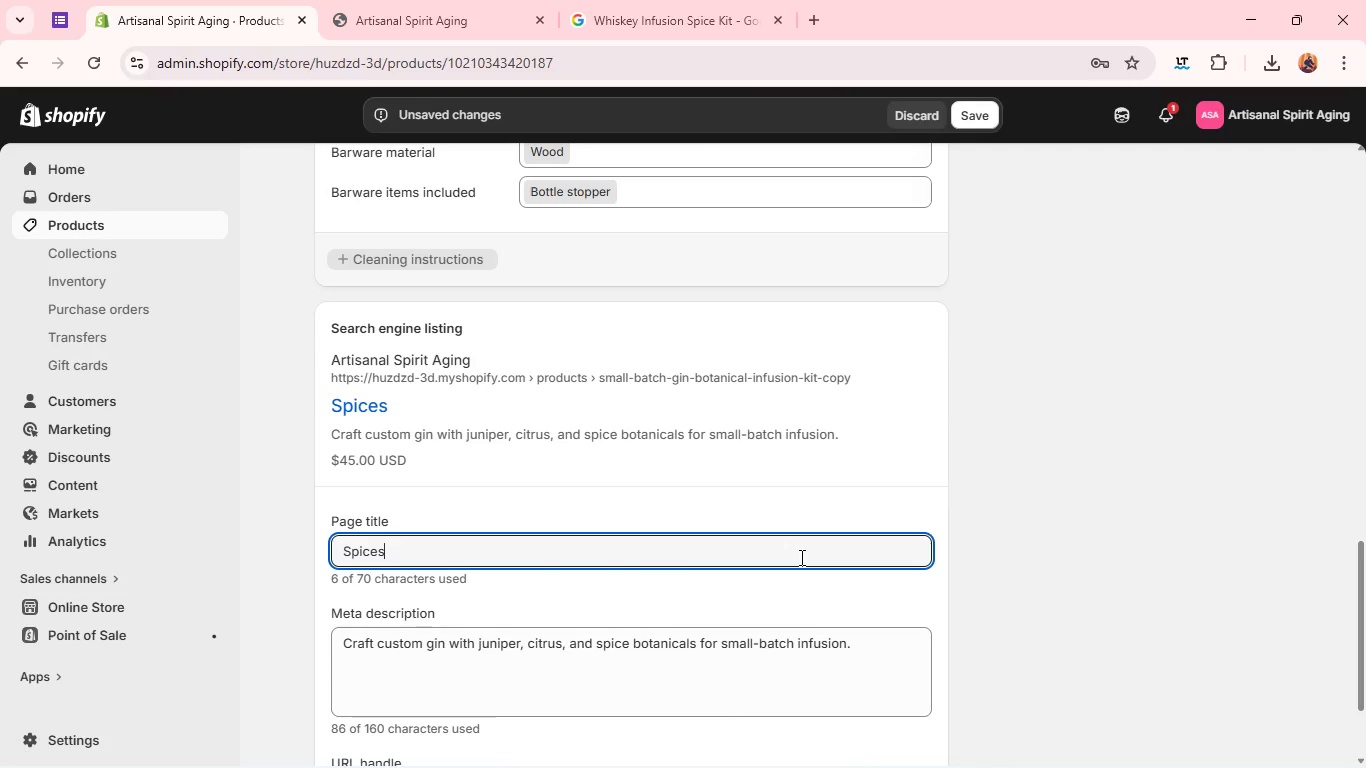 
double_click([800, 557])
 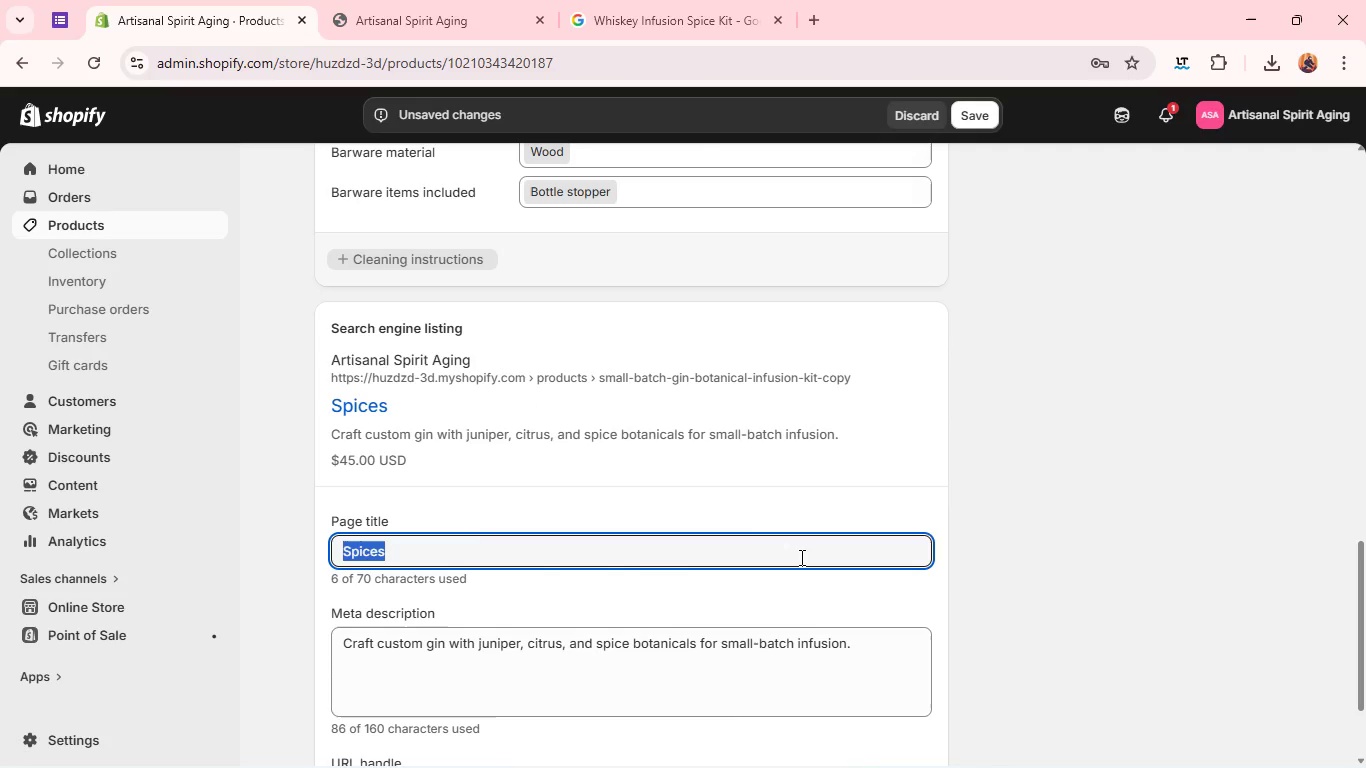 
triple_click([800, 557])
 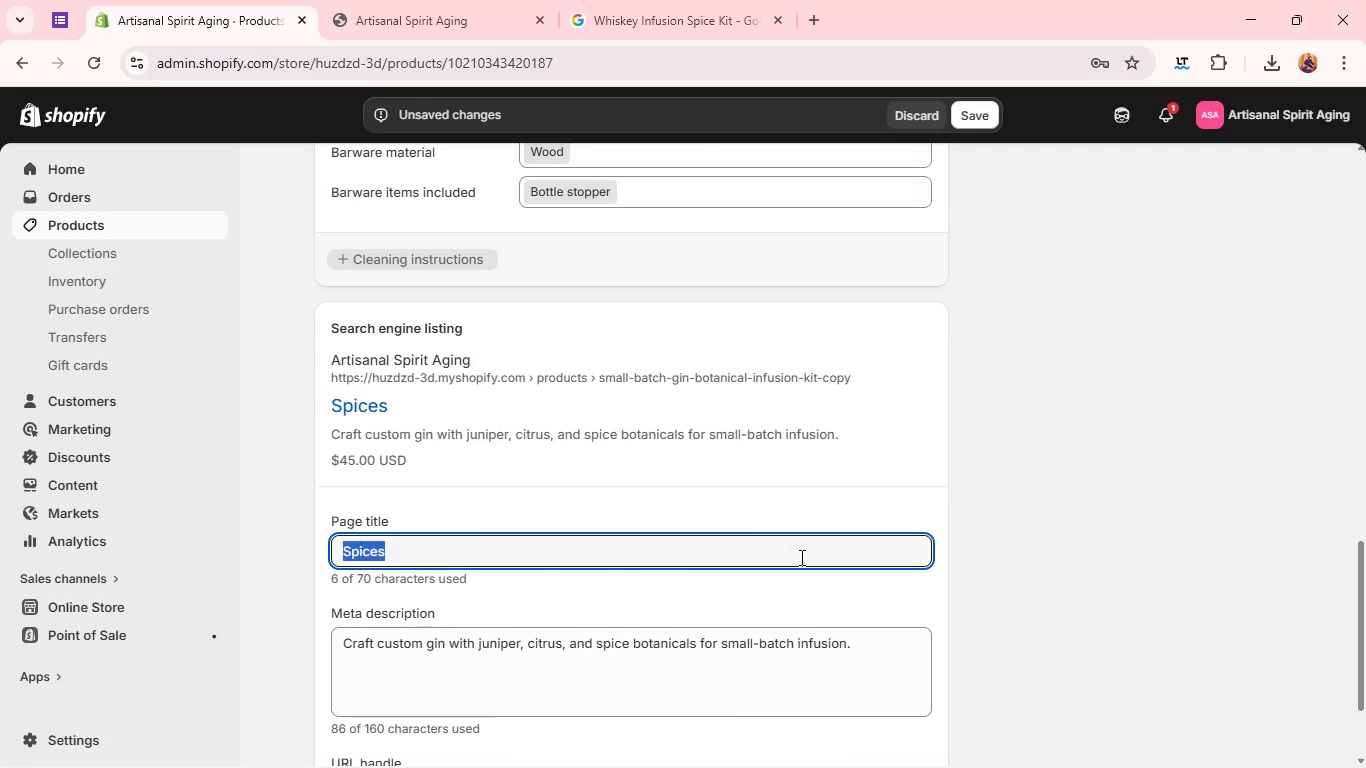 
triple_click([800, 557])
 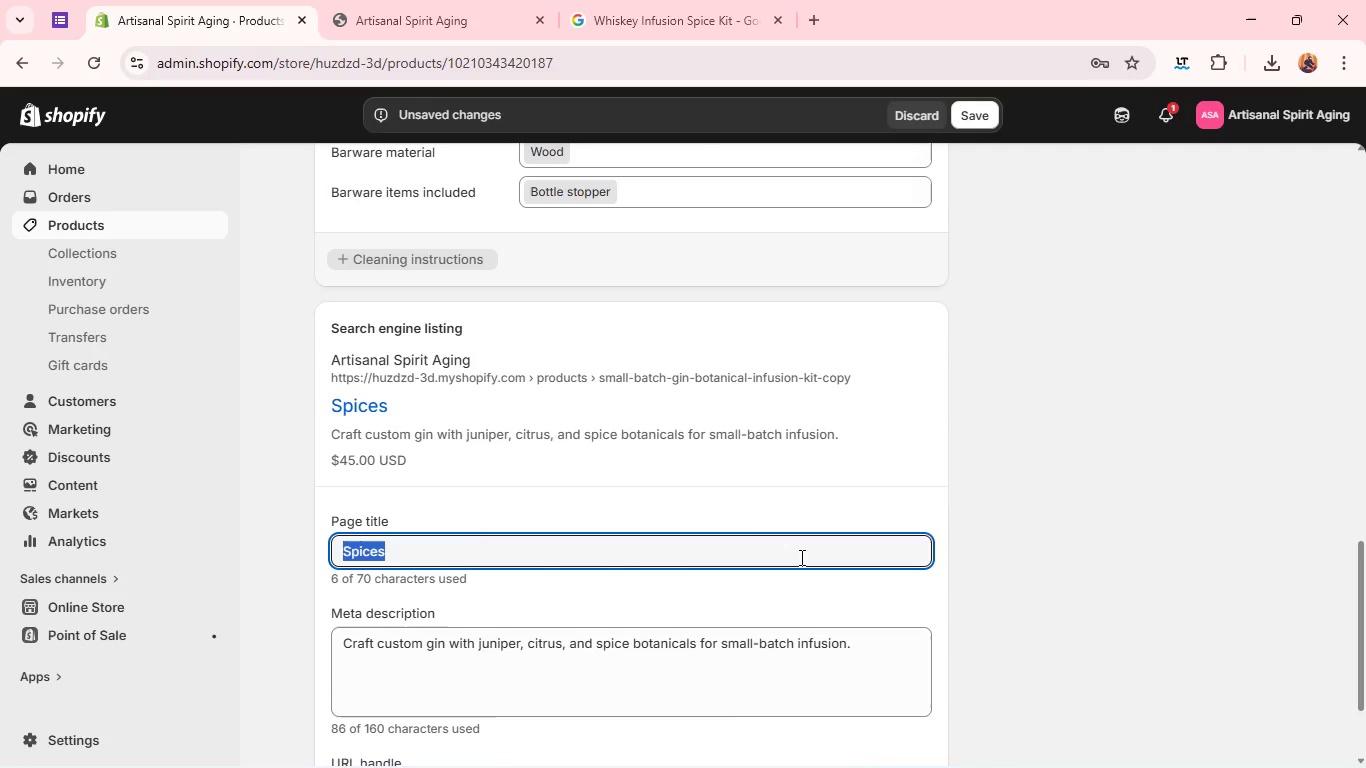 
type(Whiskey Infusion Kit with Spices)
 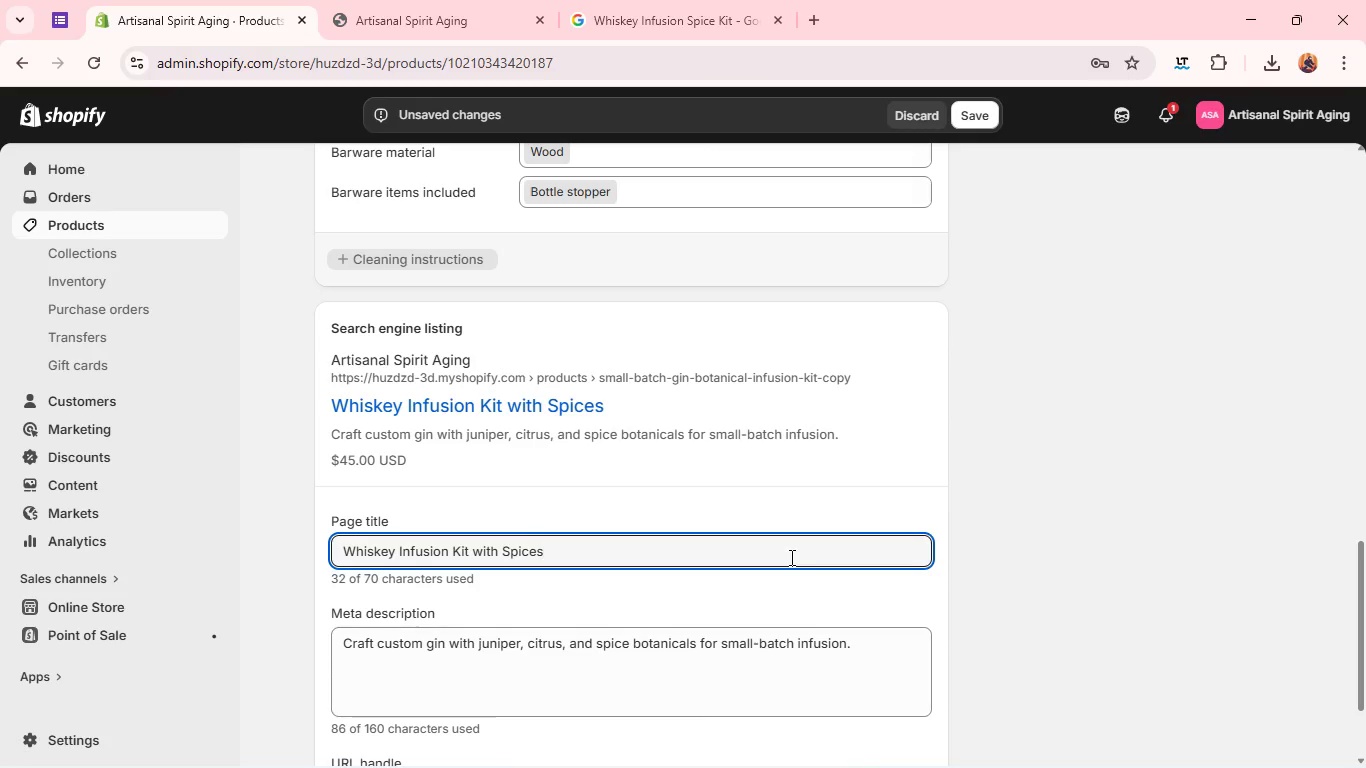 
double_click([733, 648])
 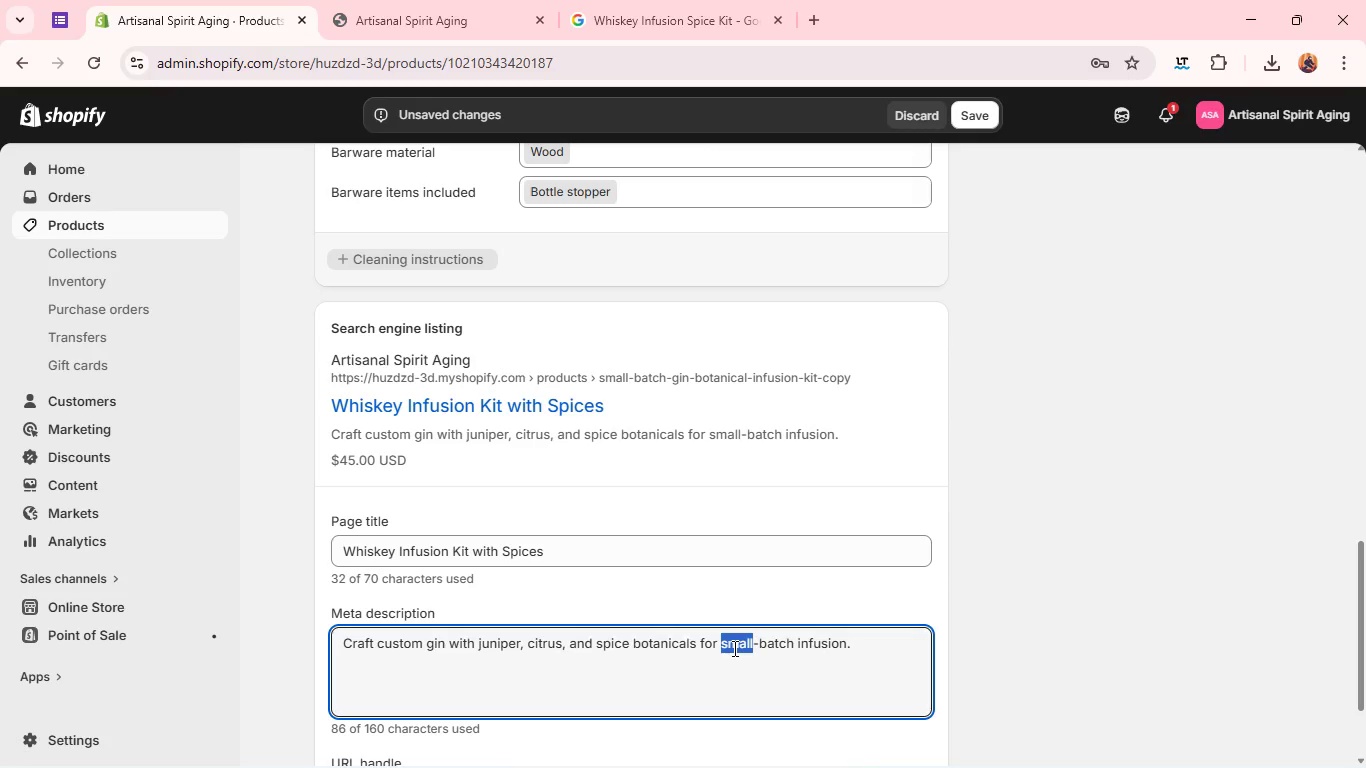 
triple_click([733, 648])
 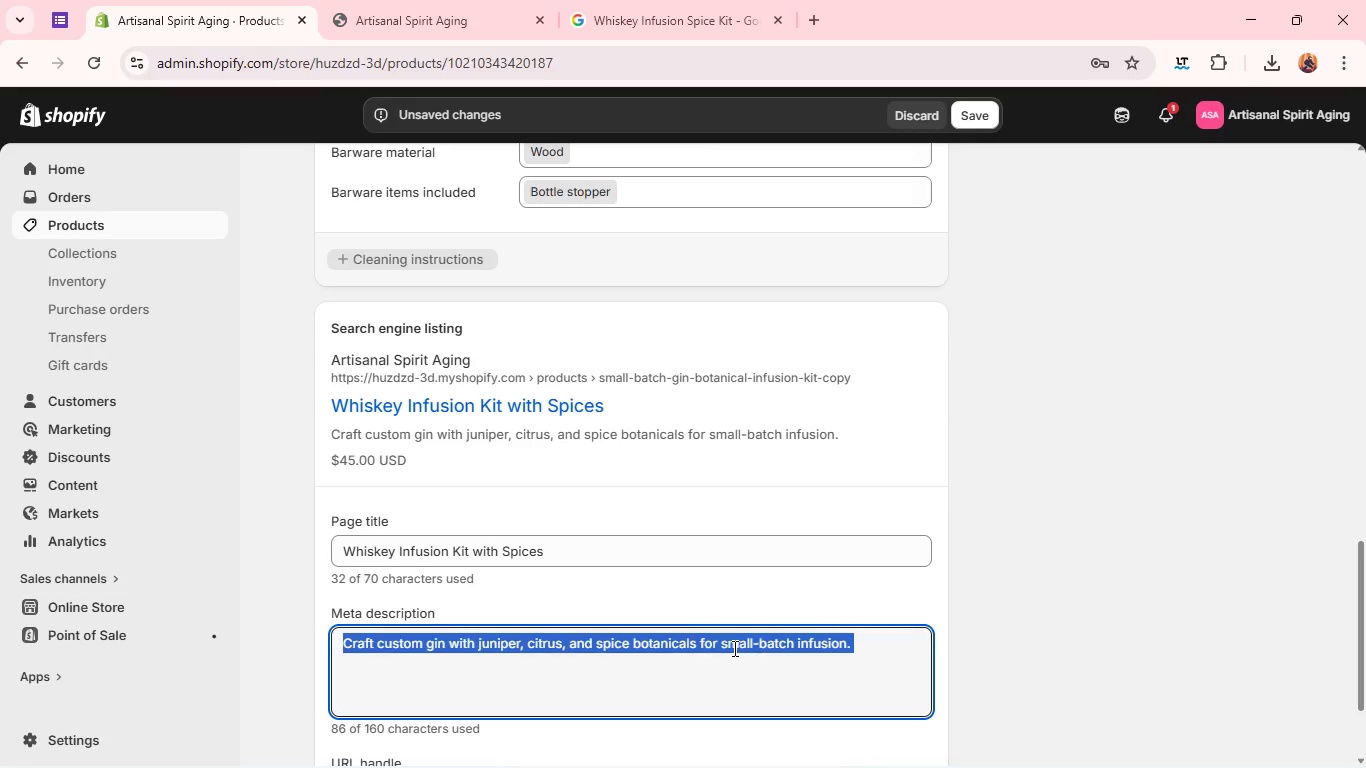 
triple_click([733, 648])
 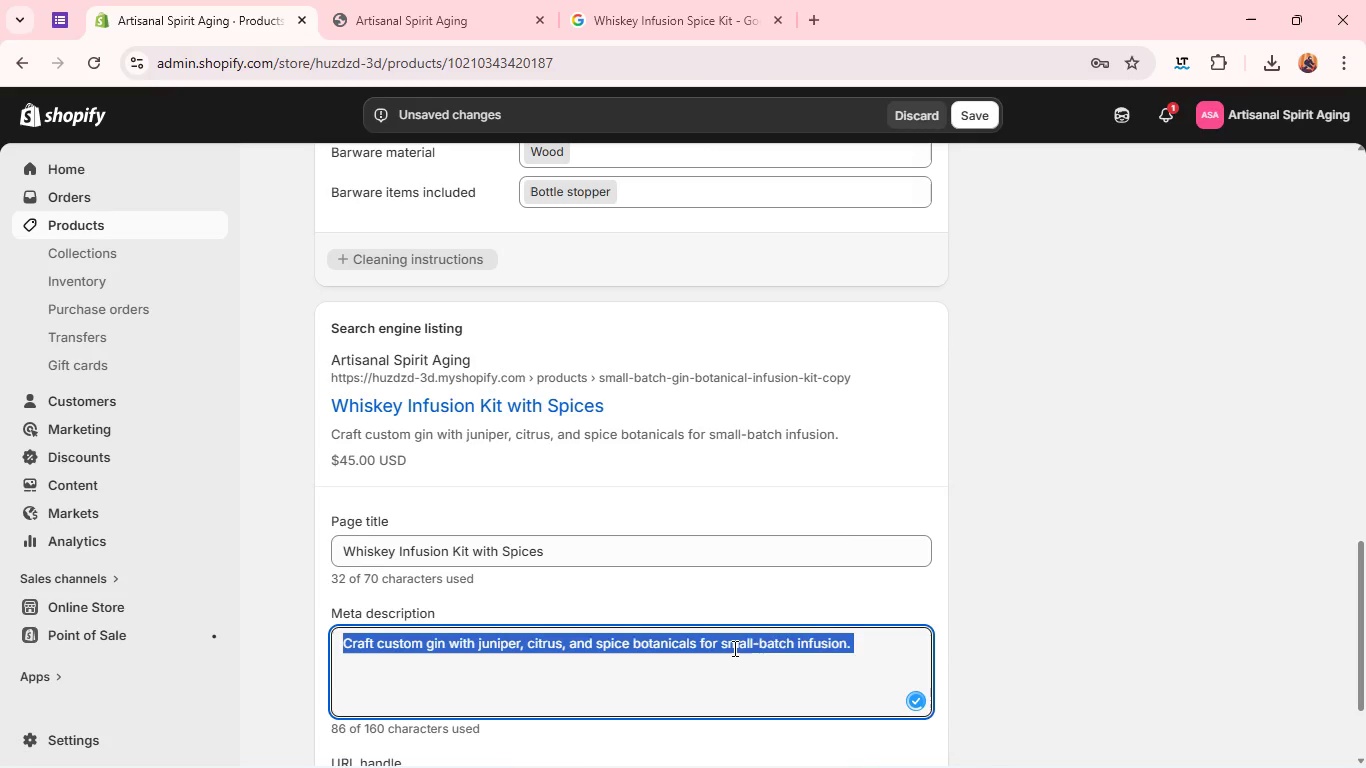 
key(Backspace)
type(Infuse whiskey with cinnamon, v)
key(Backspace)
type(clove, and spices designed to complement oak-aged chara)
 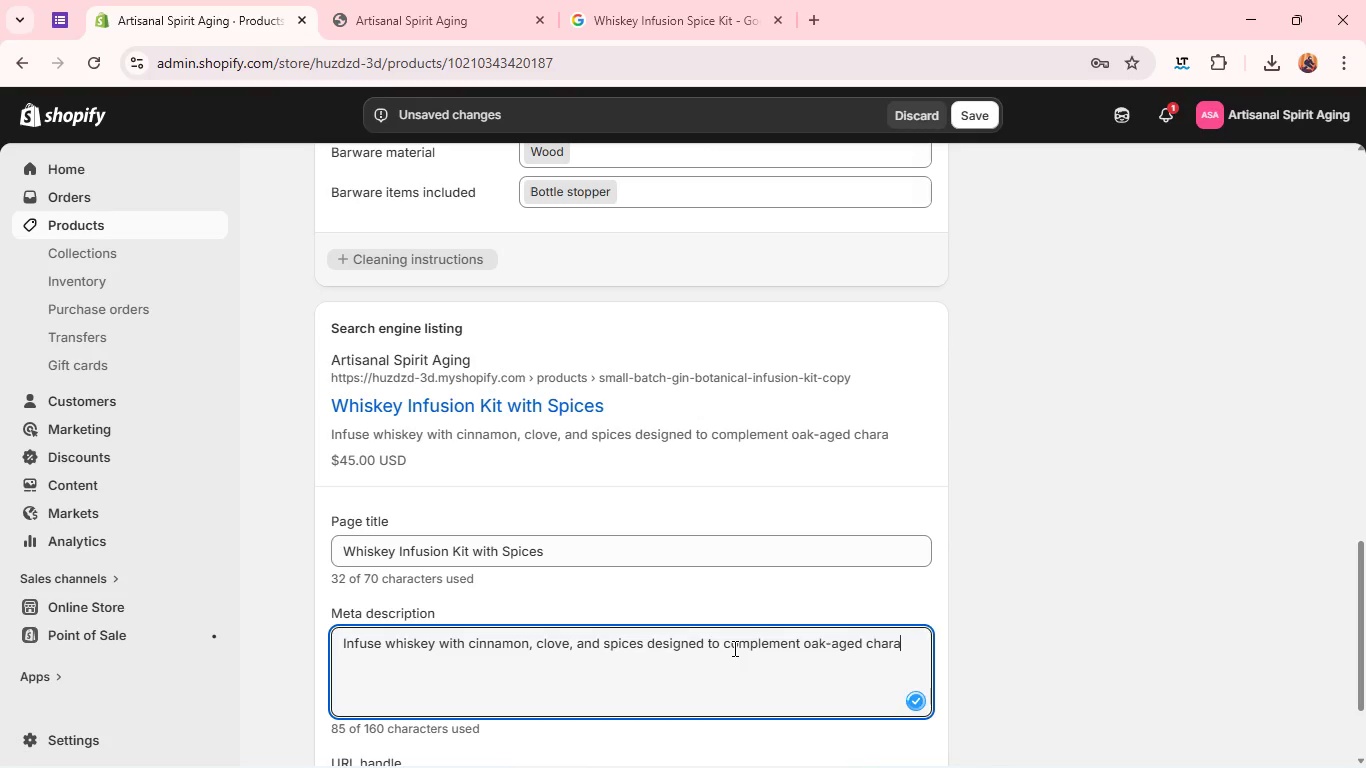 
type(cter. Cinnamon, clove a)
key(Backspace)
key(Backspace)
type(, and subtle botanical accents layer complexir)
key(Backspace)
type(ty without overpowring the base spirit. )
 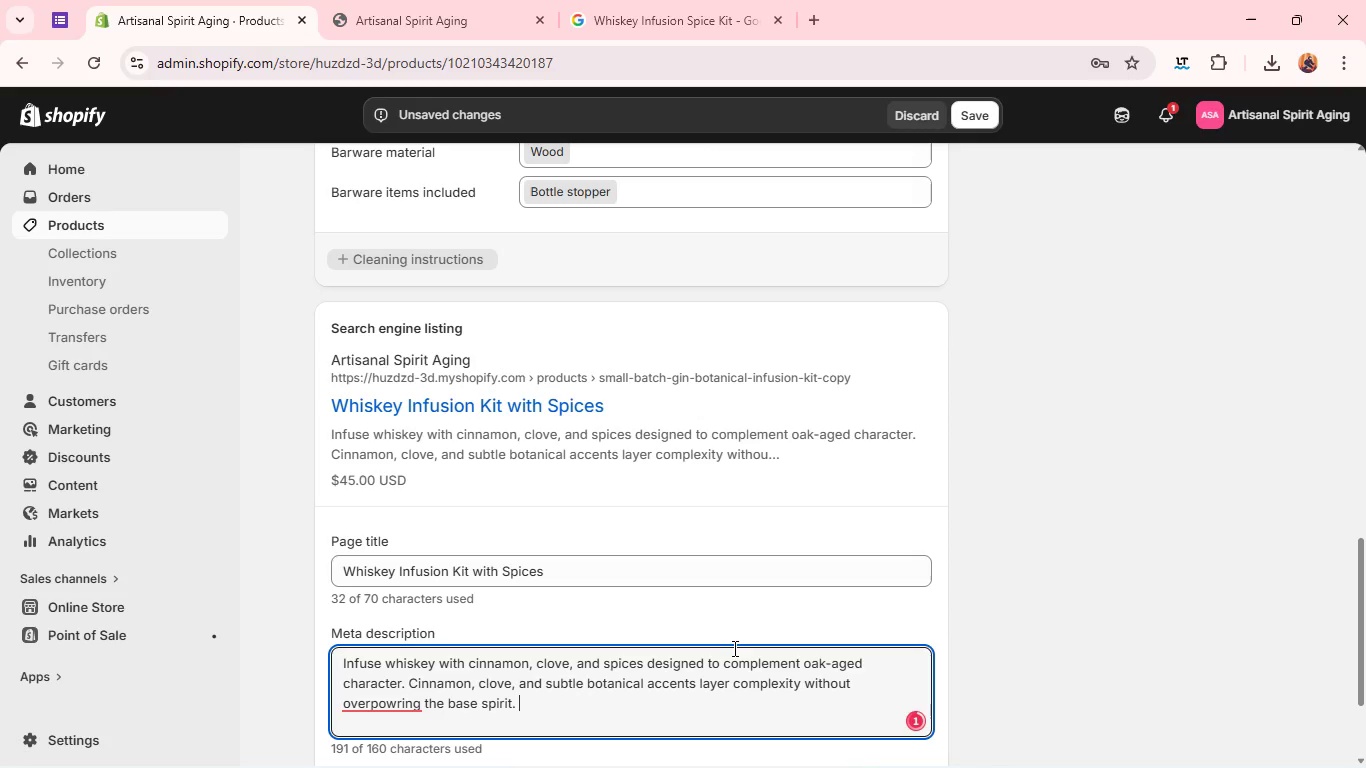 
left_click([405, 701])
 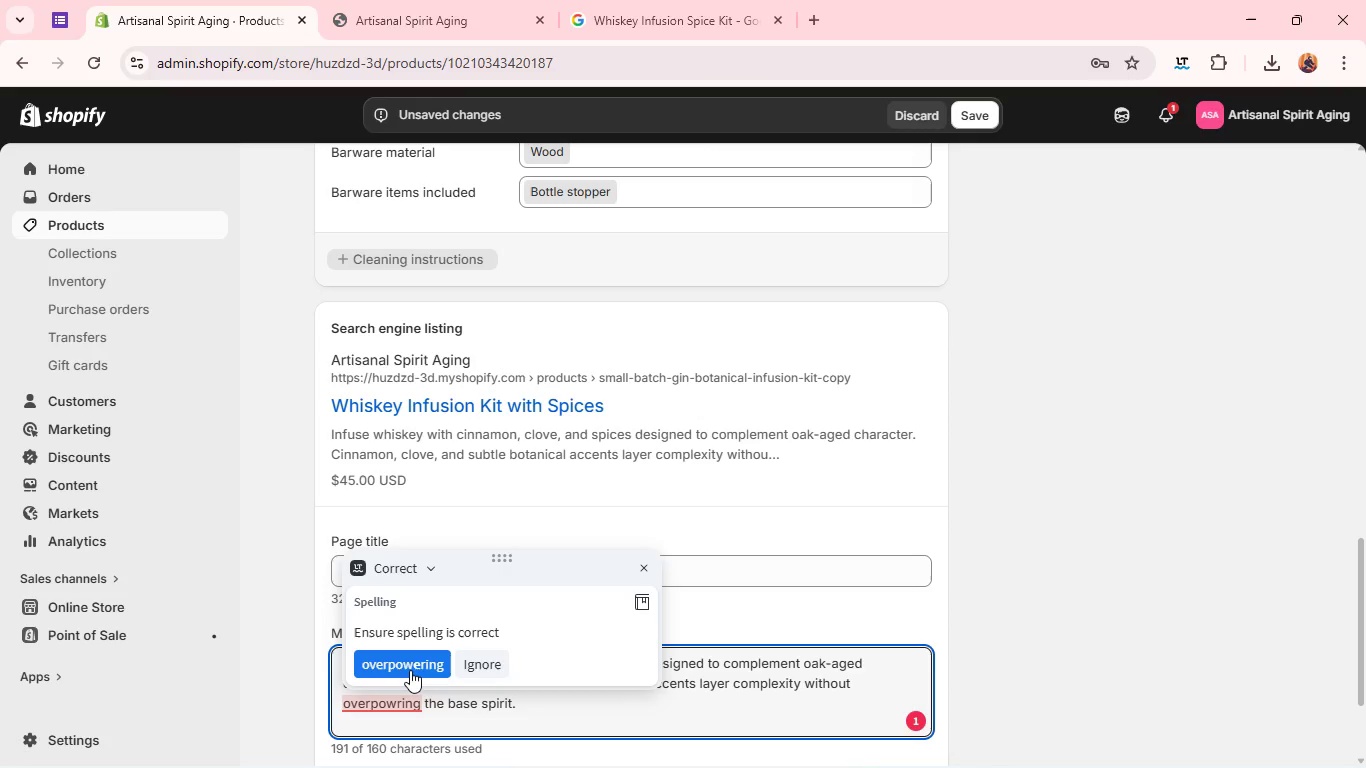 
left_click([410, 670])
 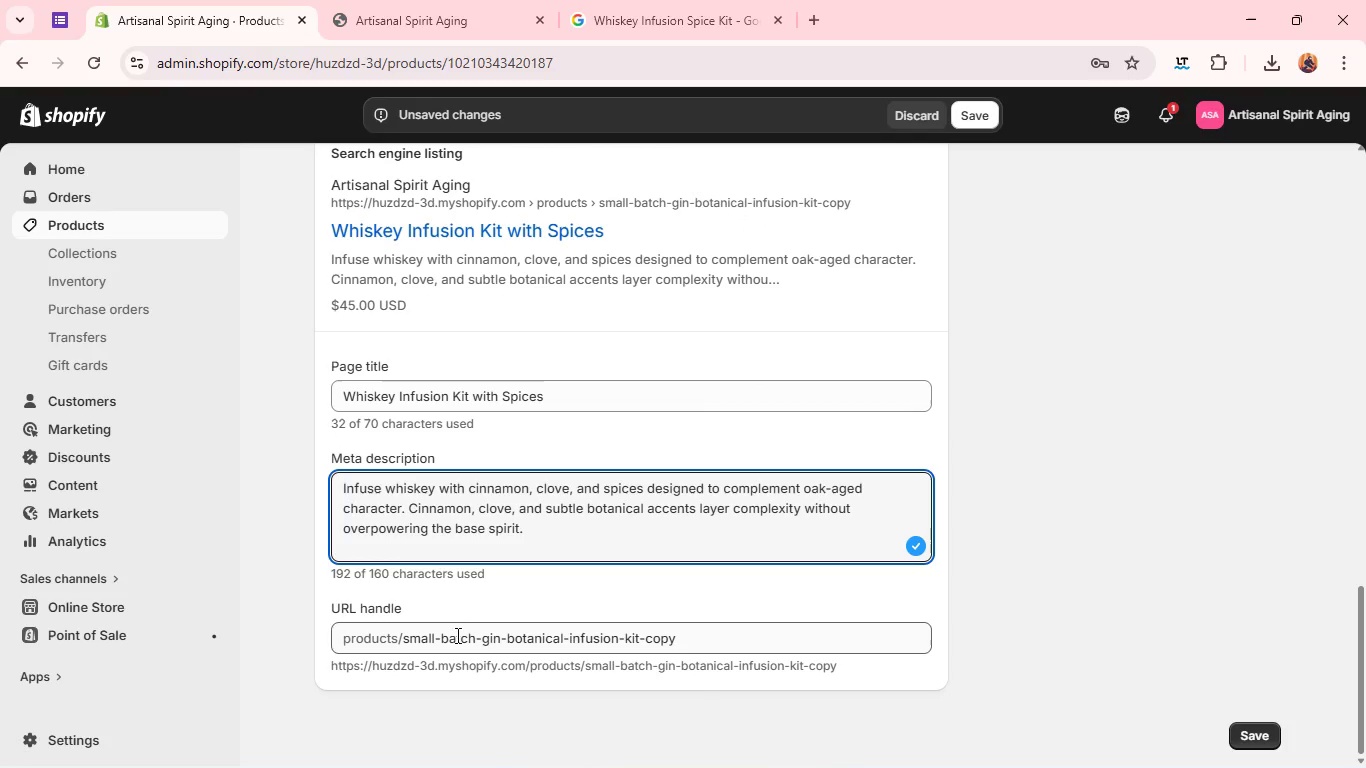 
double_click([460, 627])
 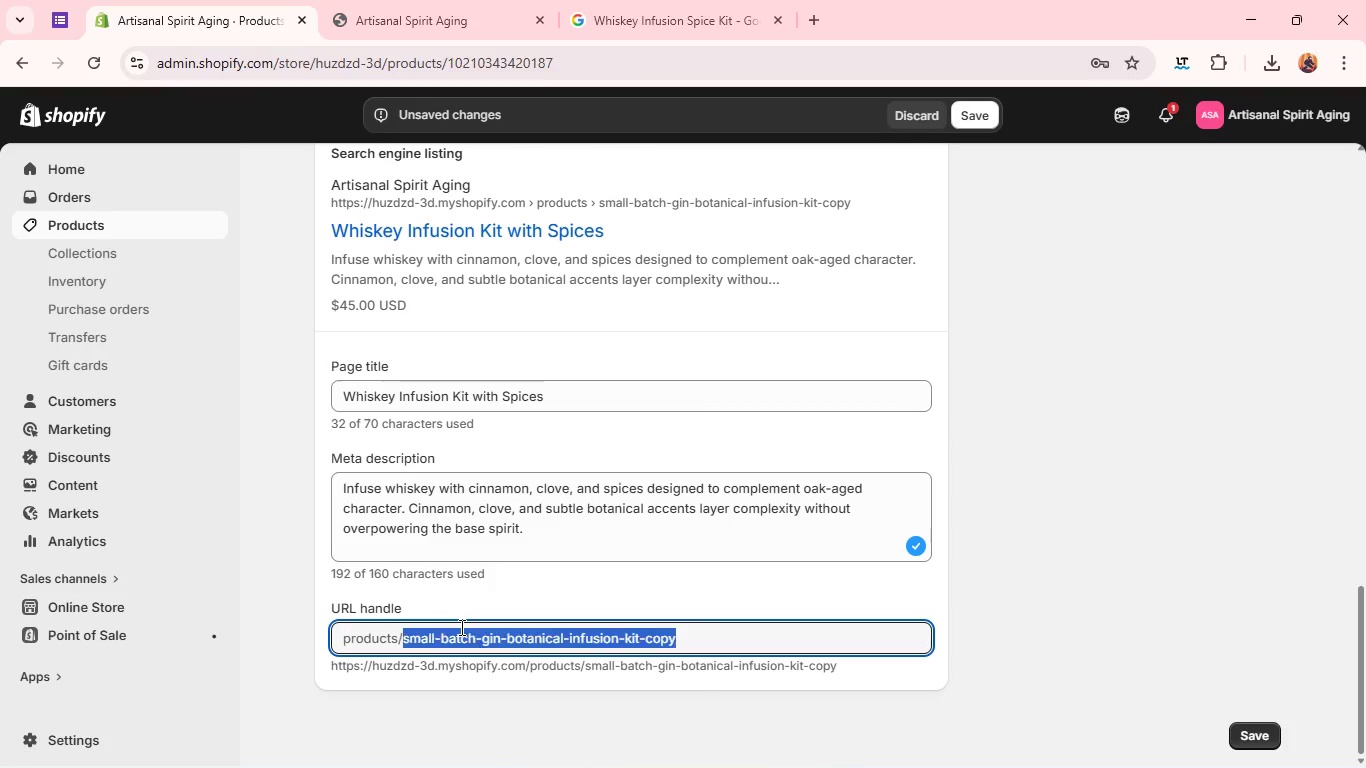 
triple_click([460, 627])
 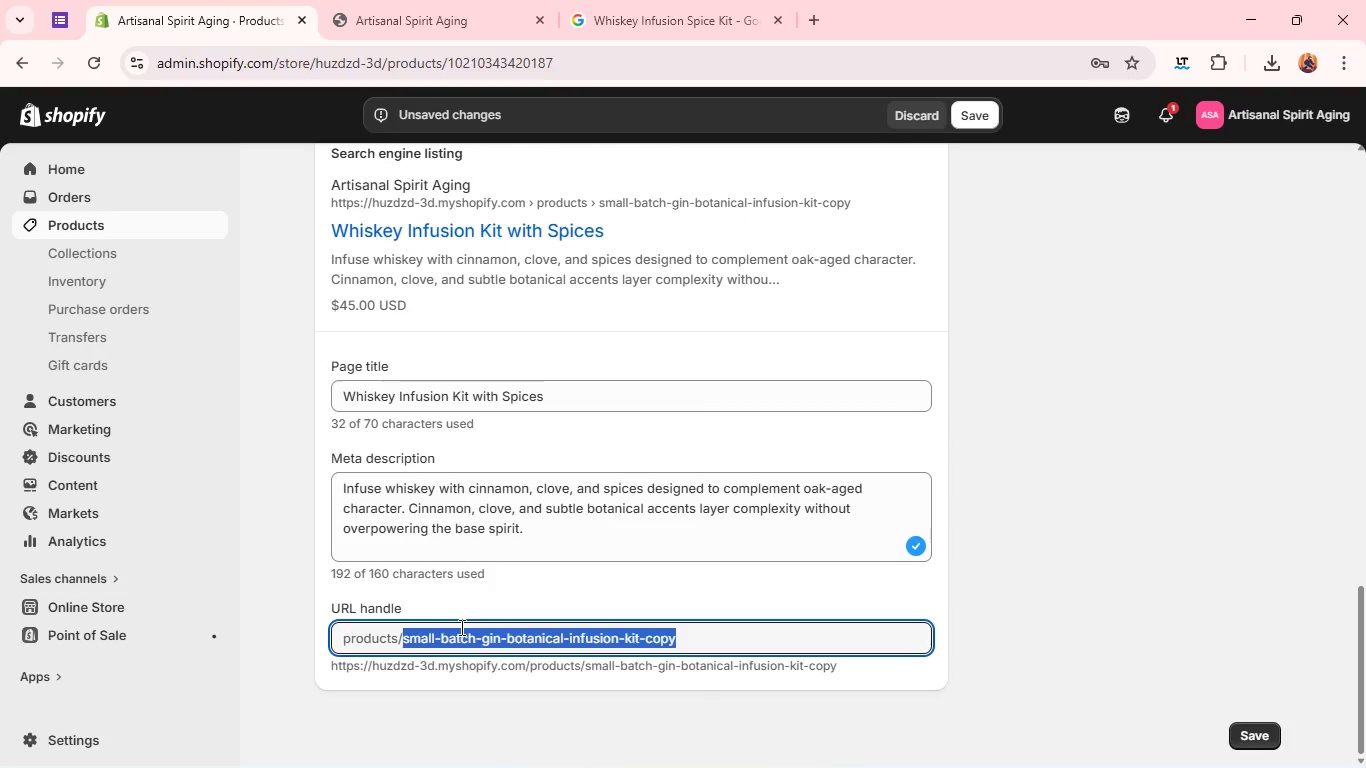 
type(wis)
 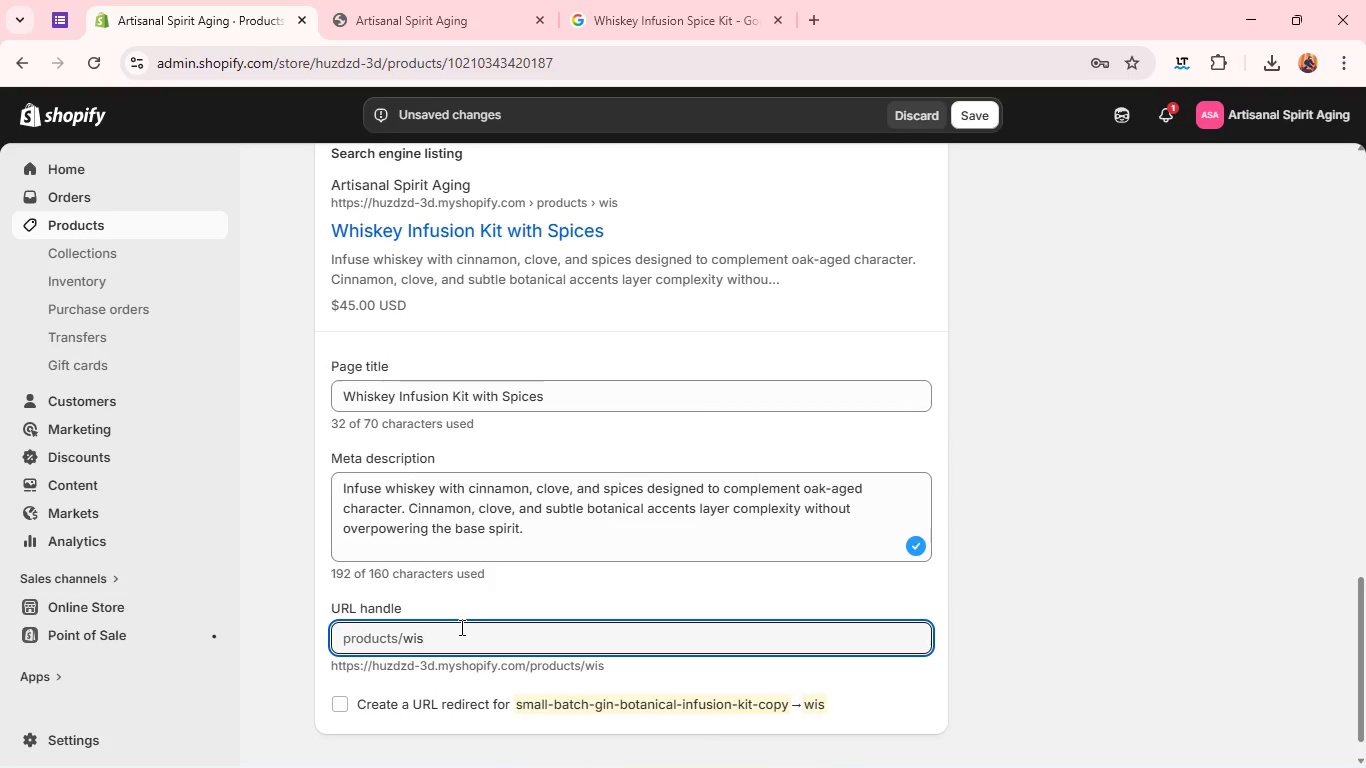 
key(Backspace)
key(Backspace)
type(hiskey)
 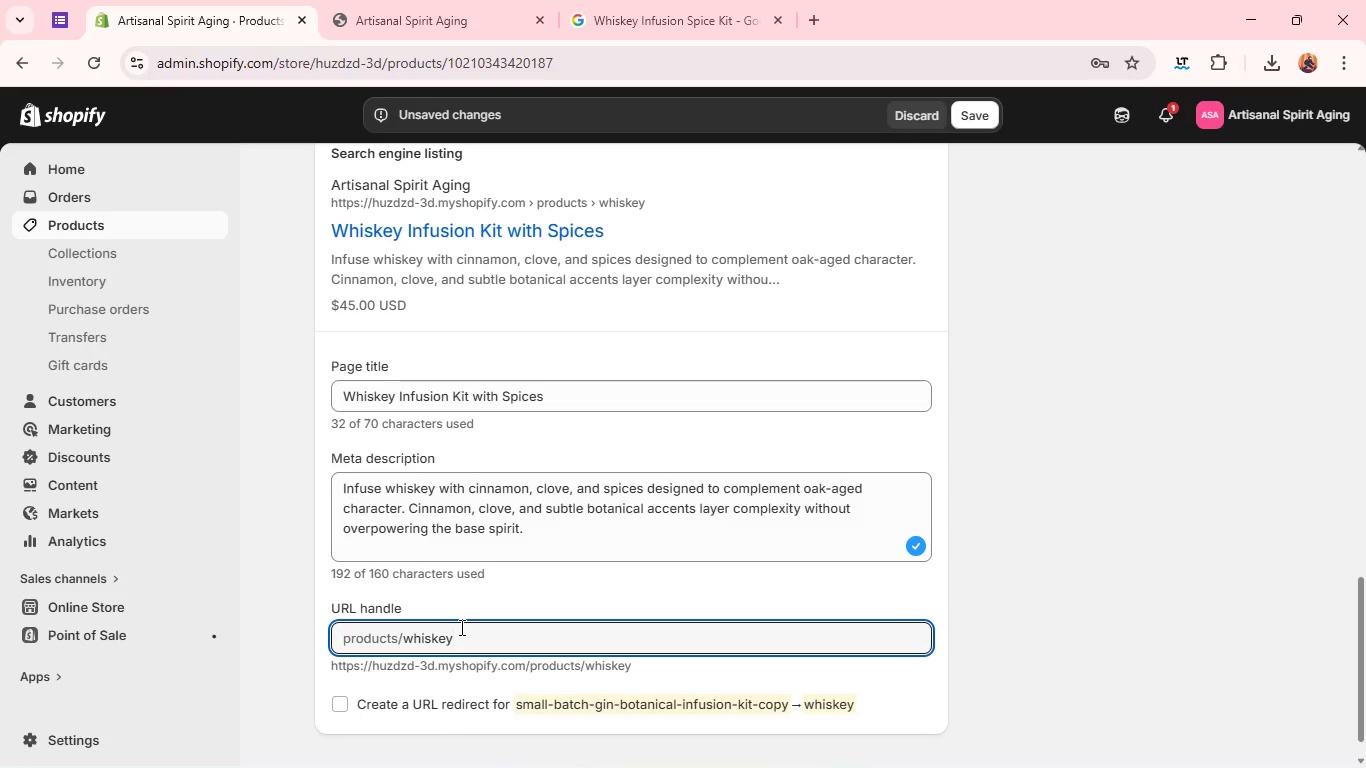 
type(-infusion-spice )
key(Backspace)
type(=)
key(Backspace)
type(=)
key(Backspace)
type(-li)
key(Backspace)
key(Backspace)
type(kit)
 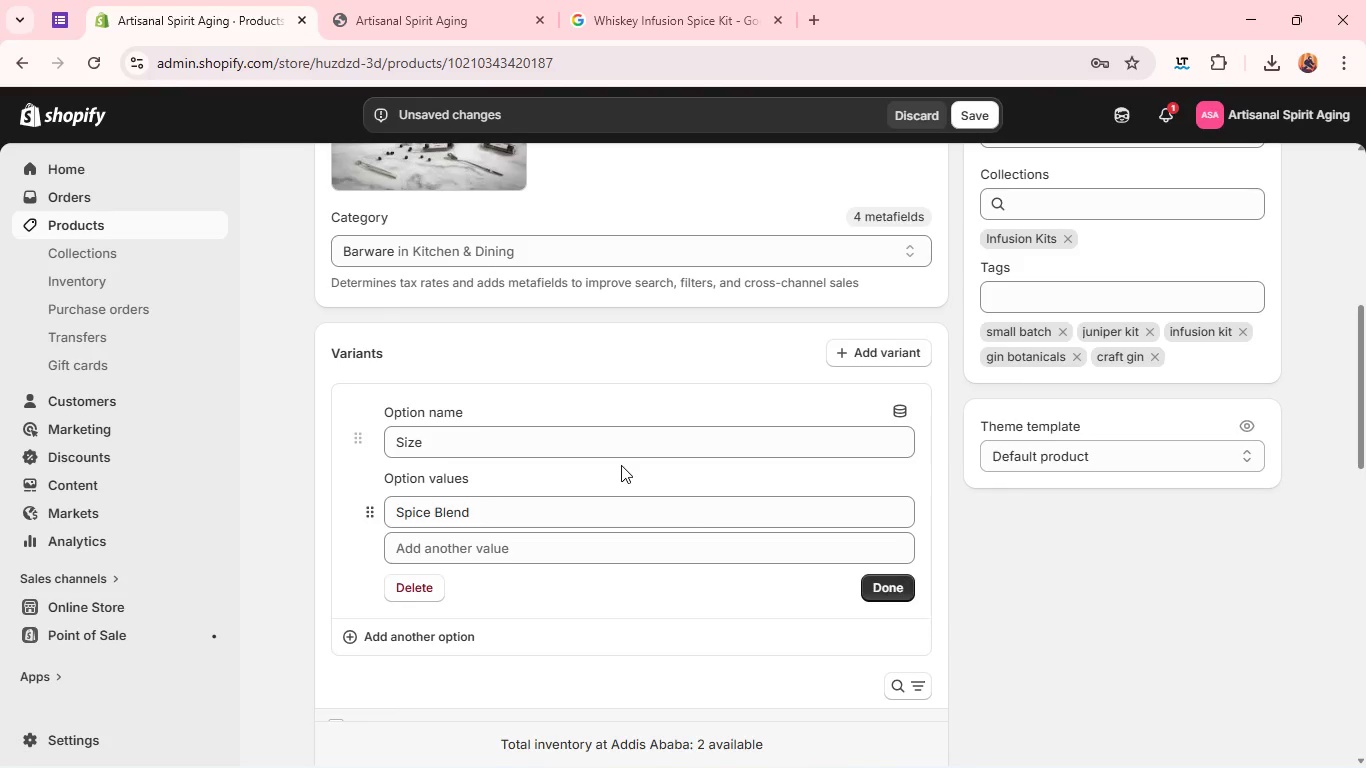 
wait(19.25)
 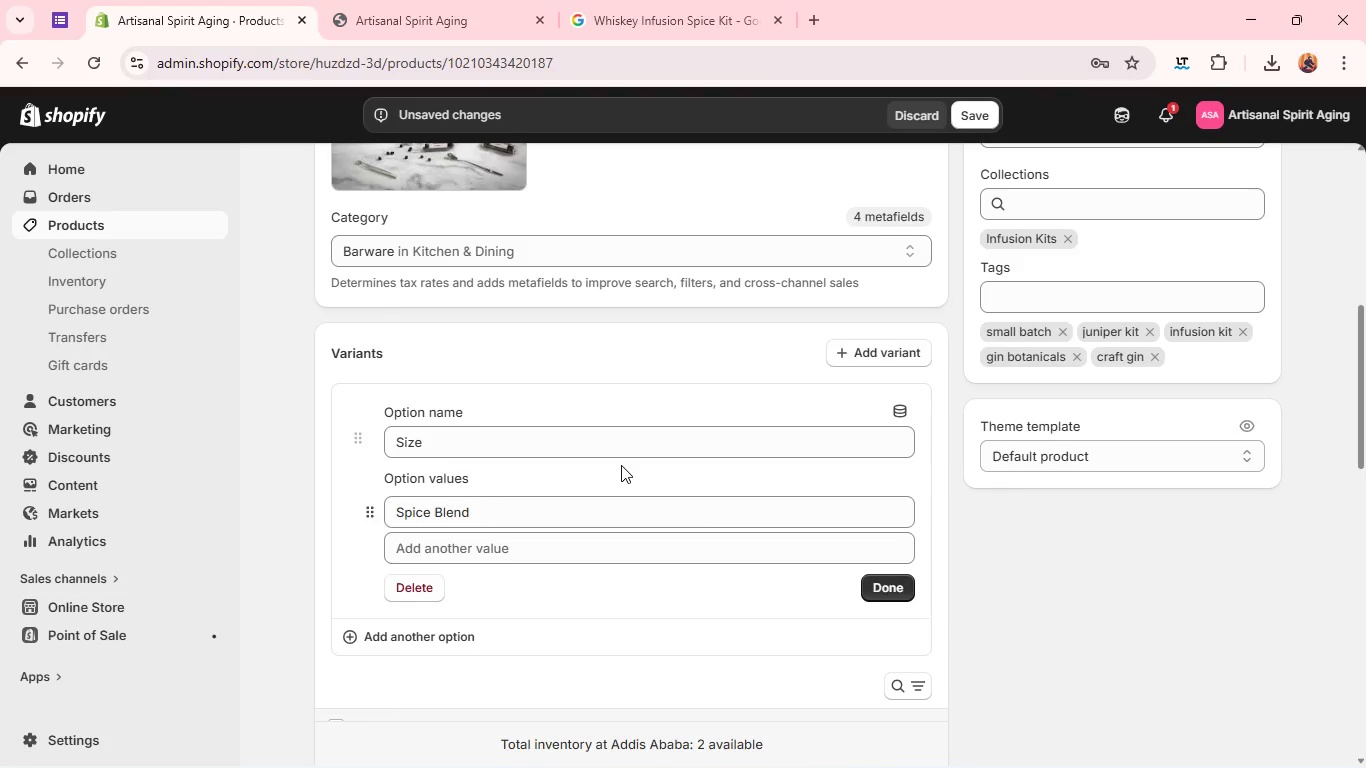 
left_click([1058, 334])
 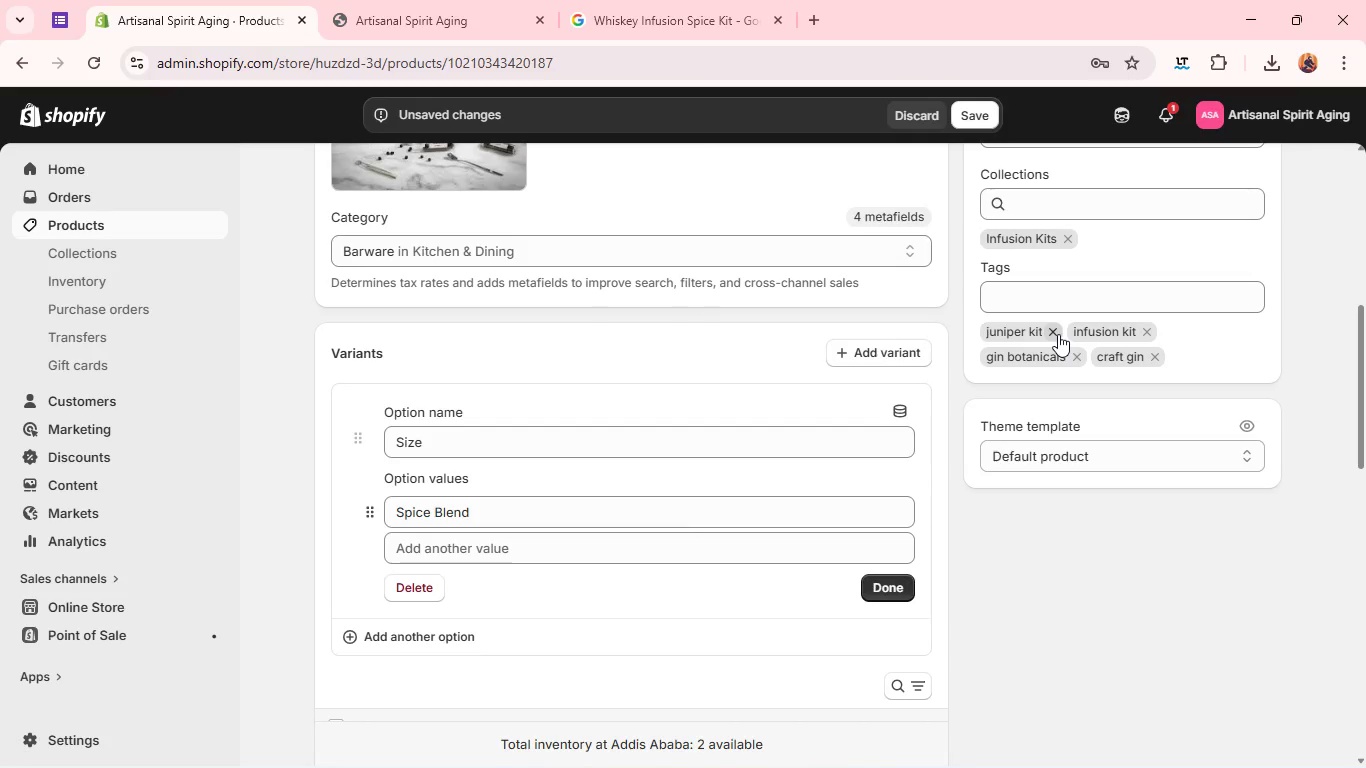 
left_click([1058, 334])
 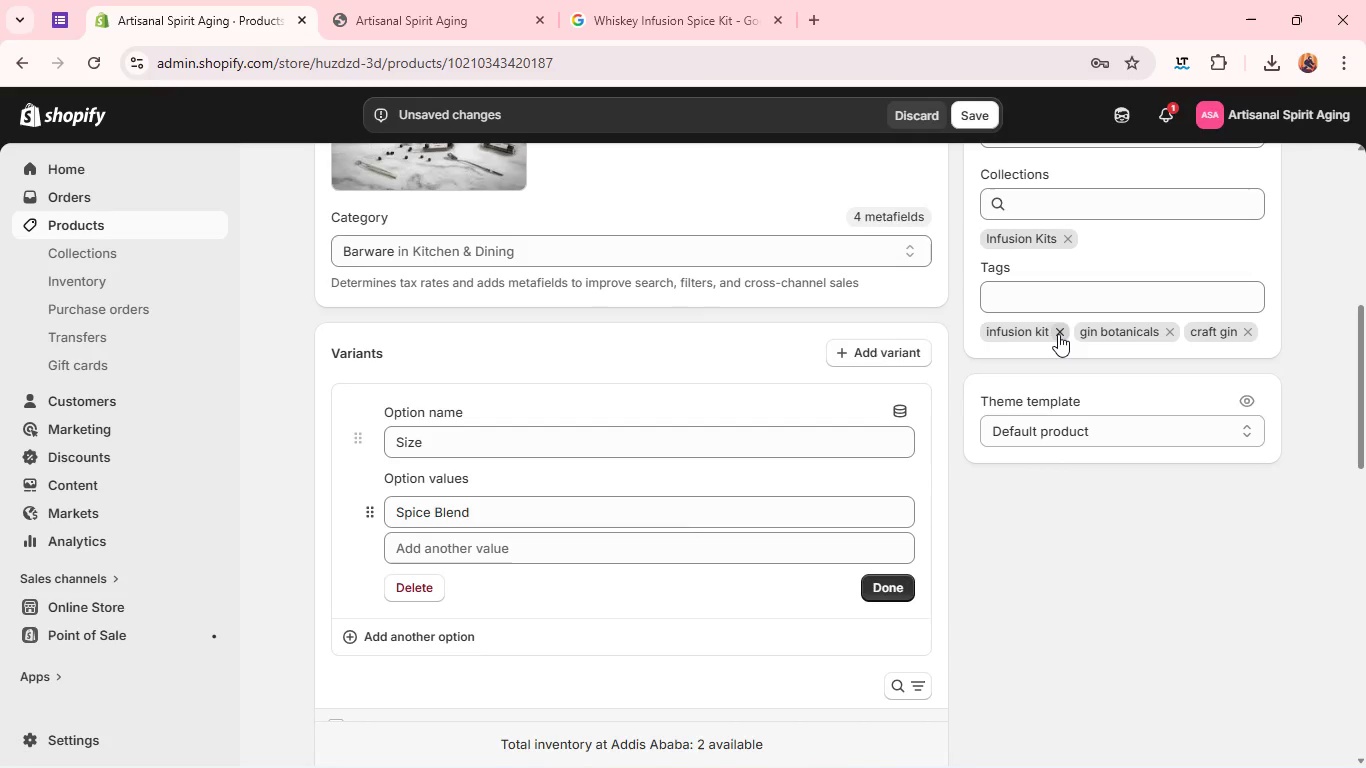 
left_click([1058, 334])
 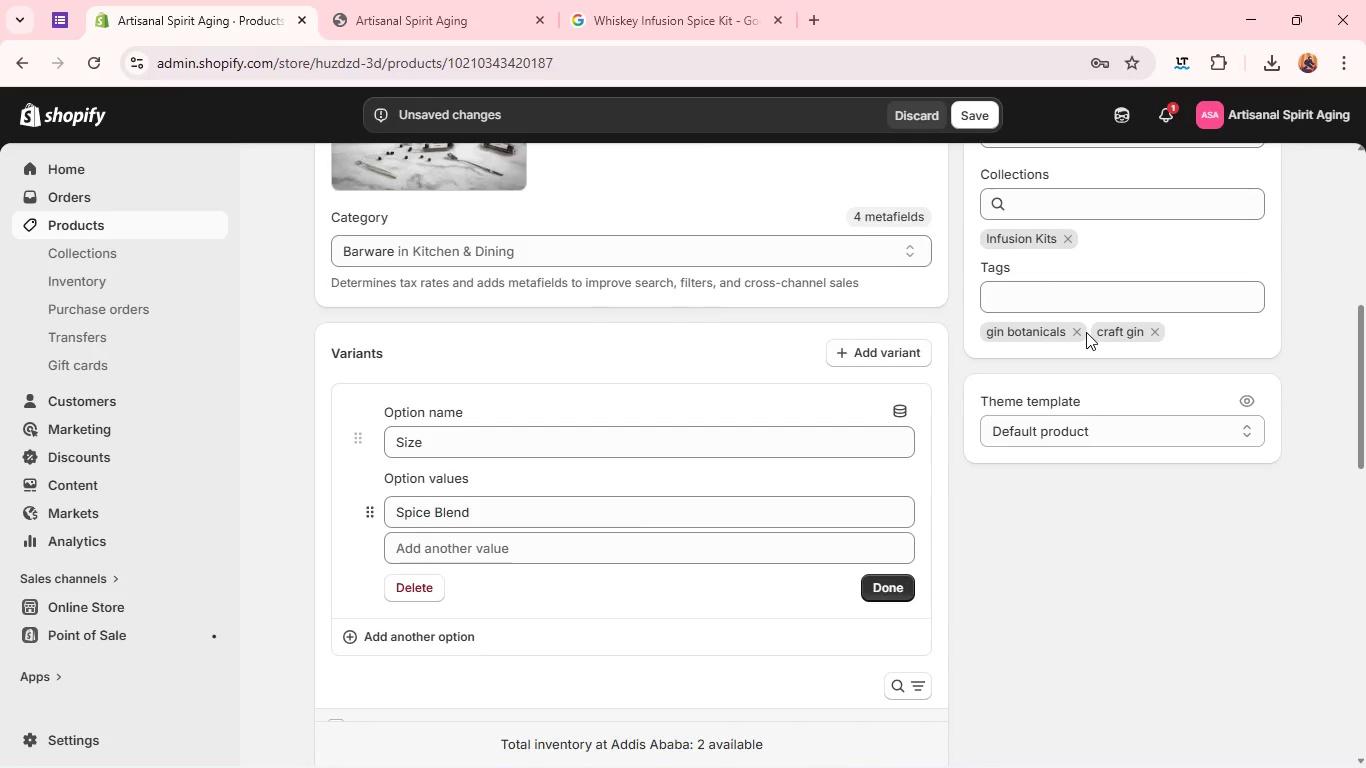 
wait(6.75)
 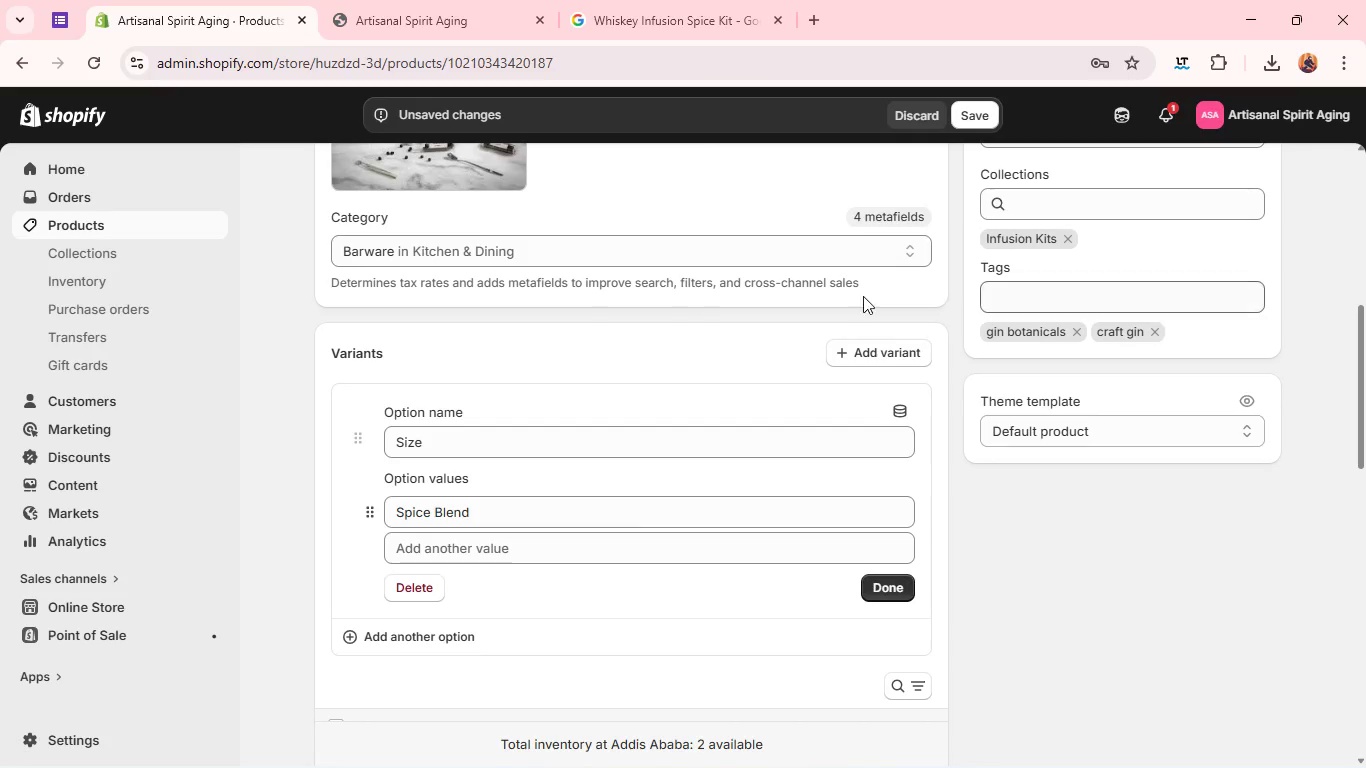 
left_click([1074, 327])
 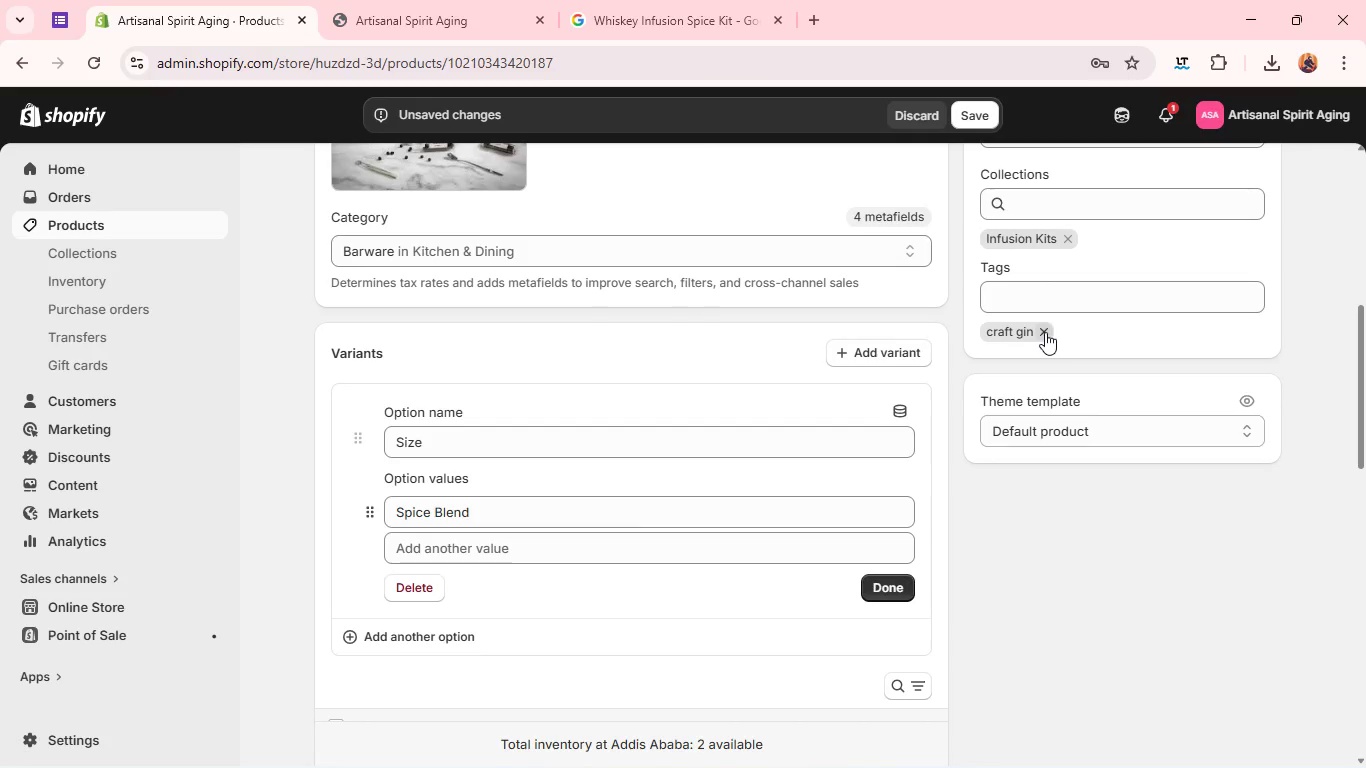 
left_click([1044, 332])
 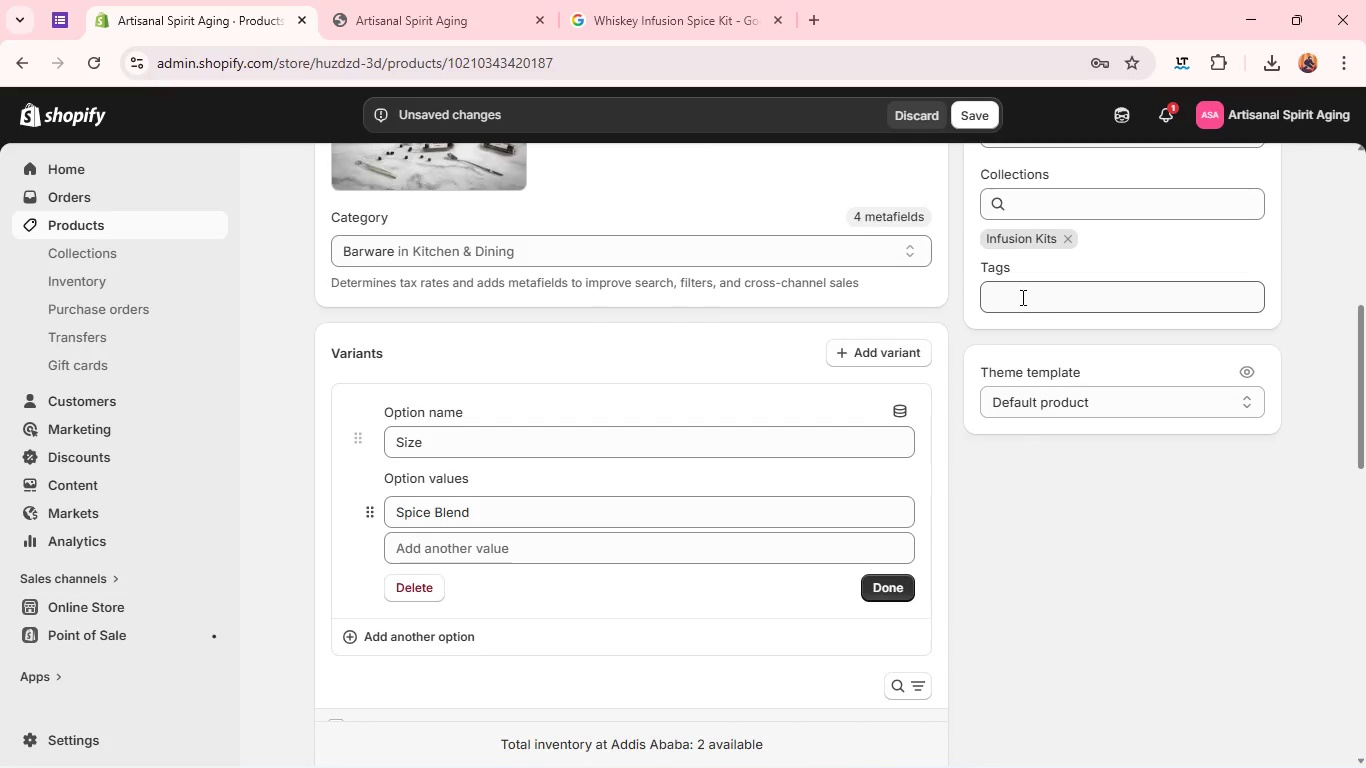 
left_click([1021, 297])
 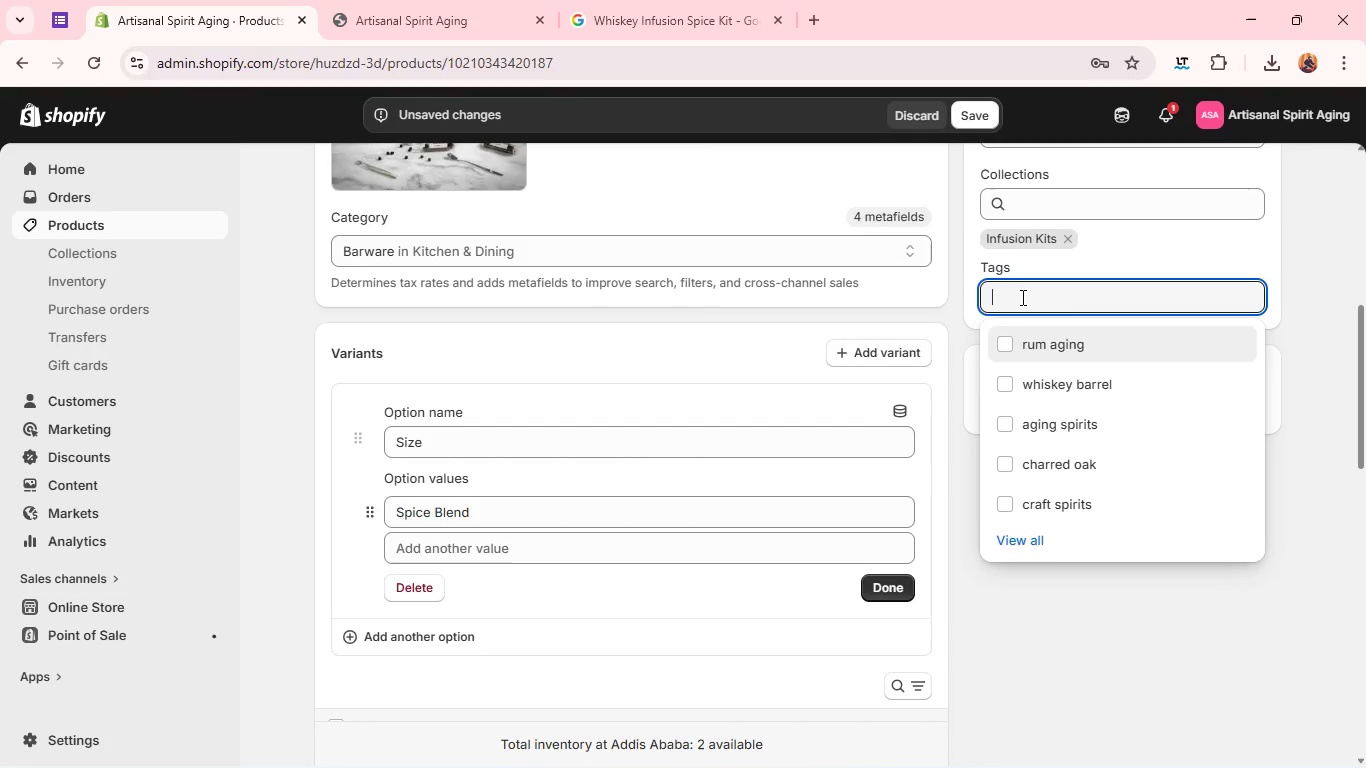 
type(rum infusion)
 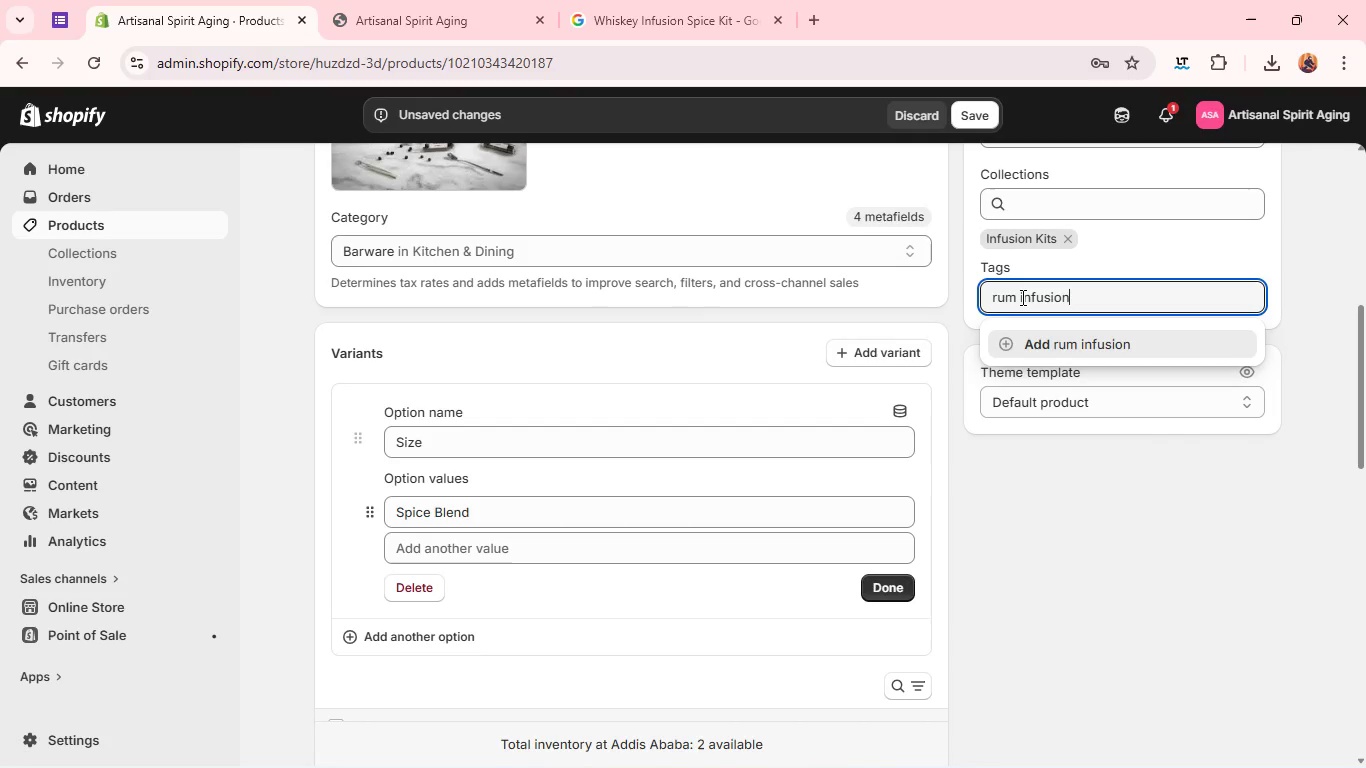 
key(Enter)
 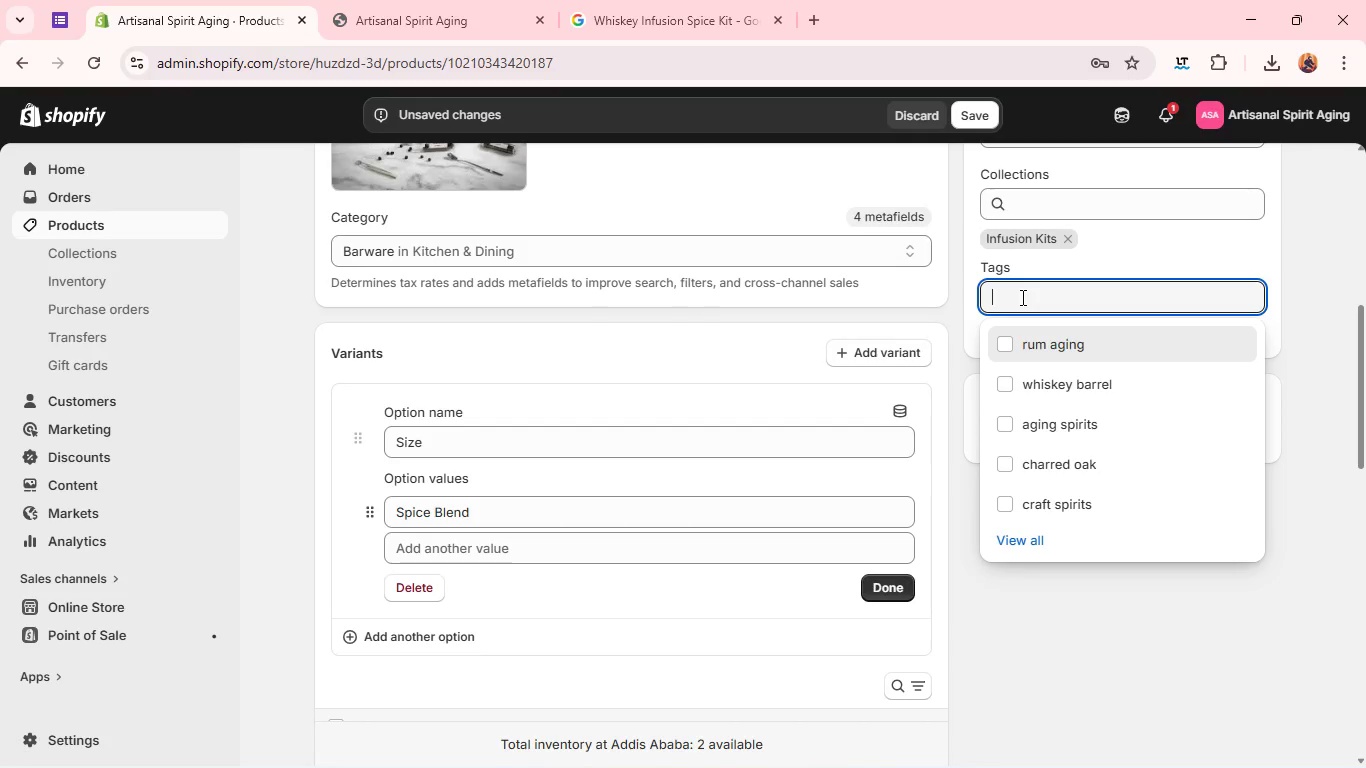 
type(tropical botanicals)
 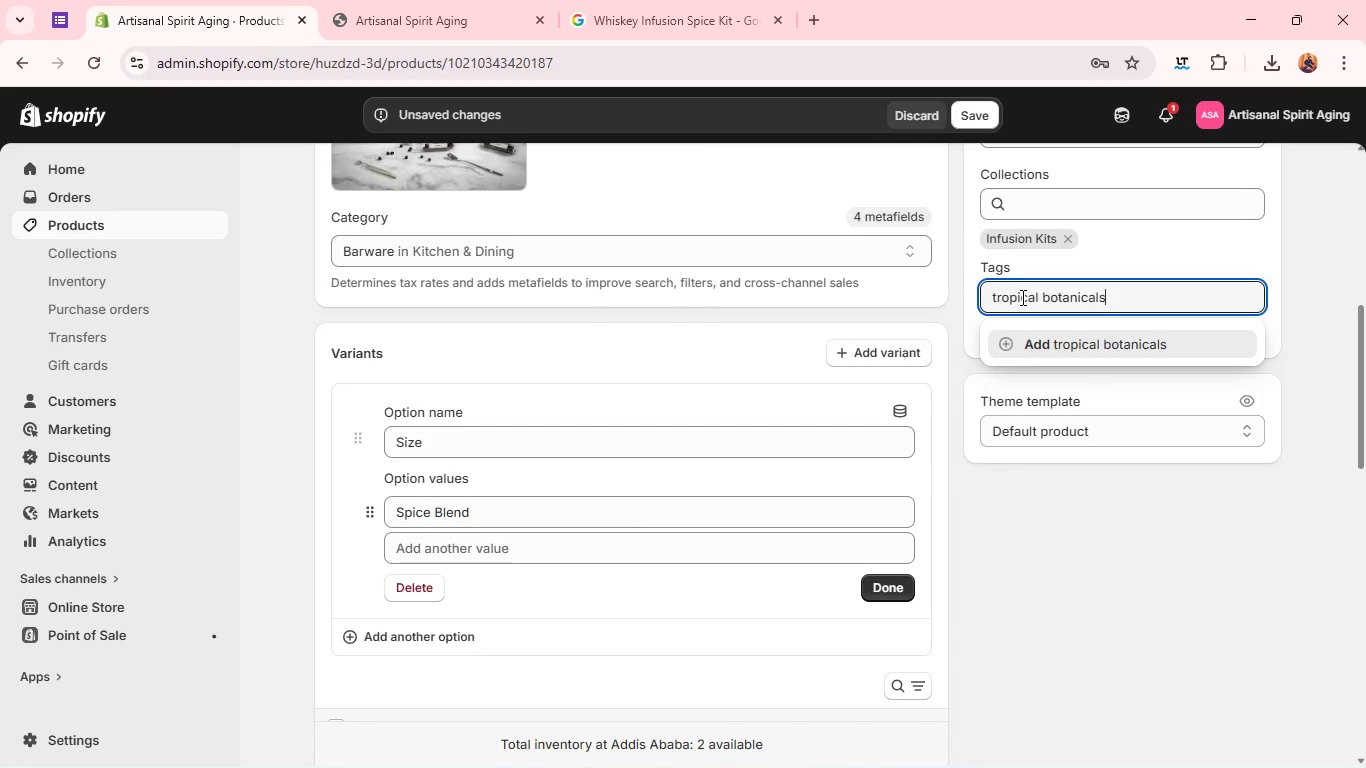 
key(Enter)
 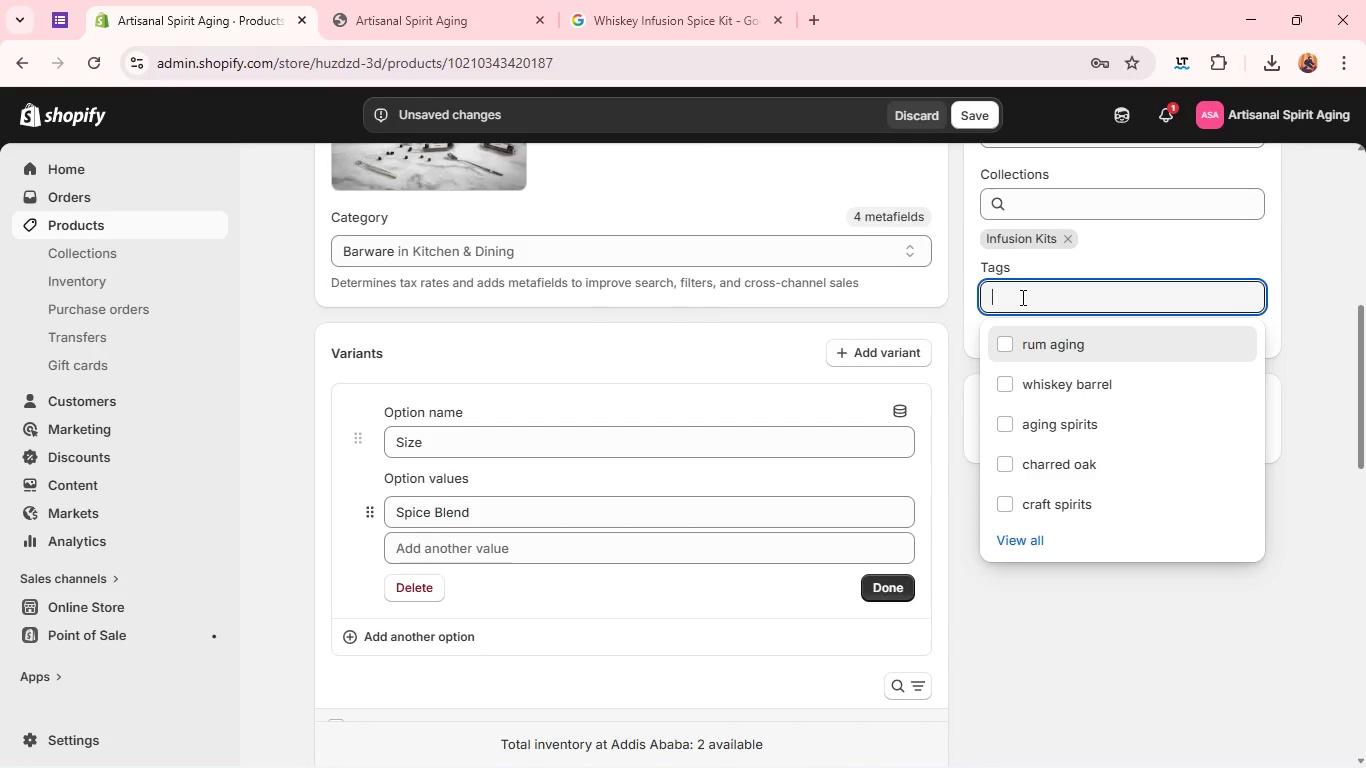 
type(spiced rum kit)
 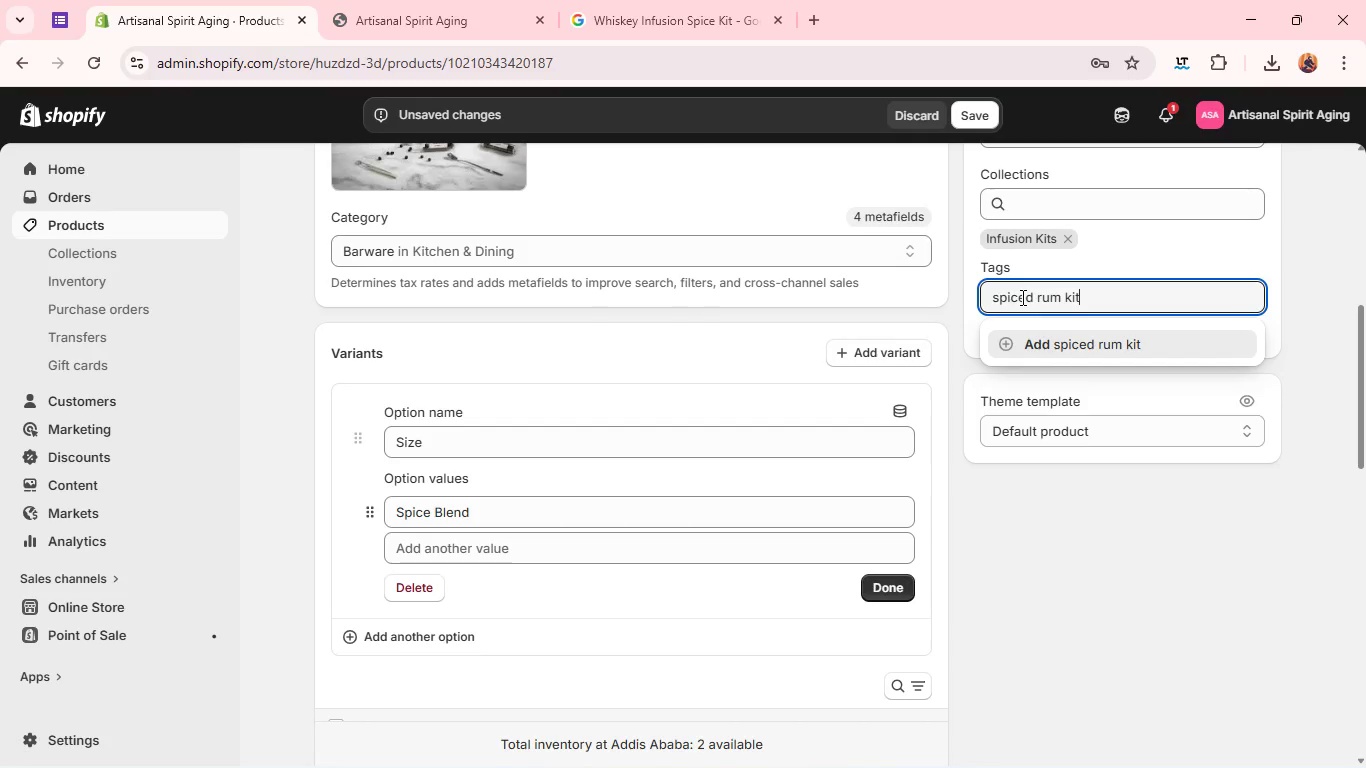 
key(Enter)
 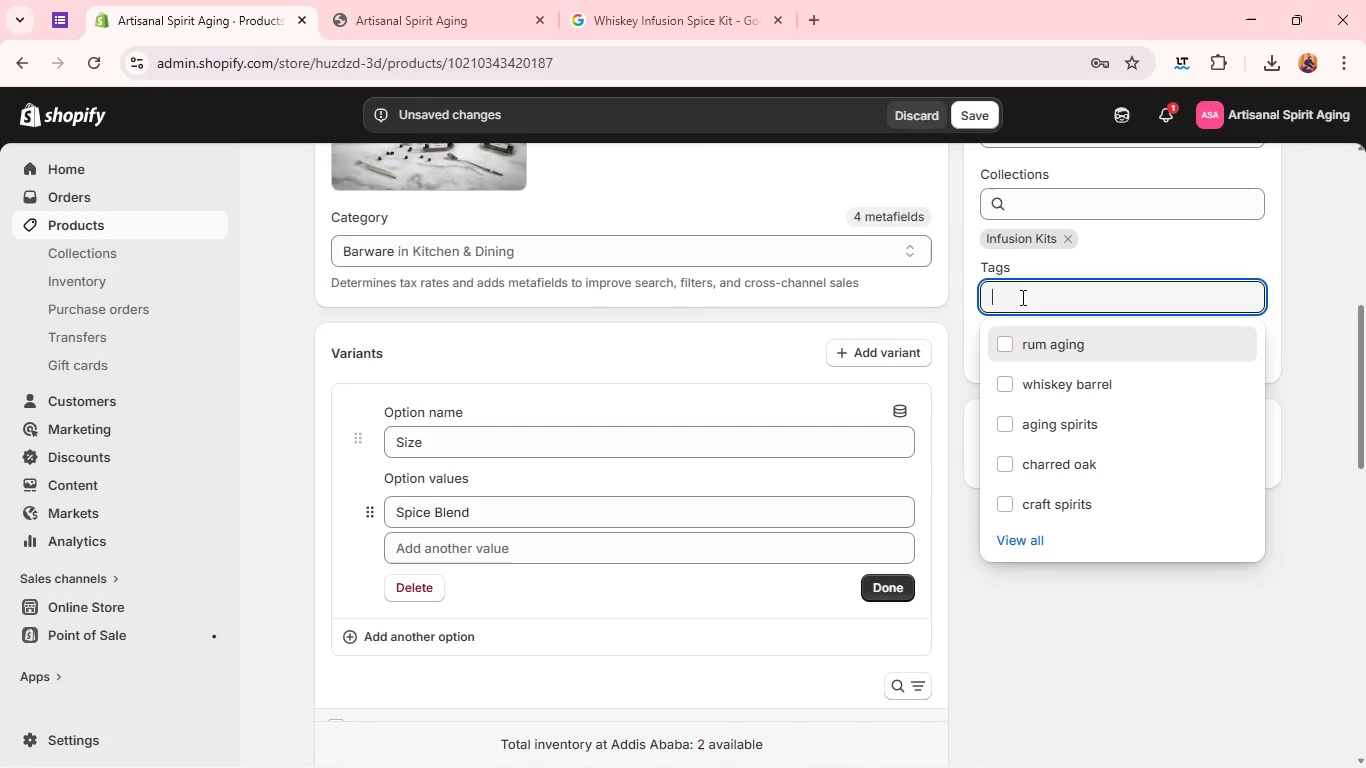 
type(craft spri)
 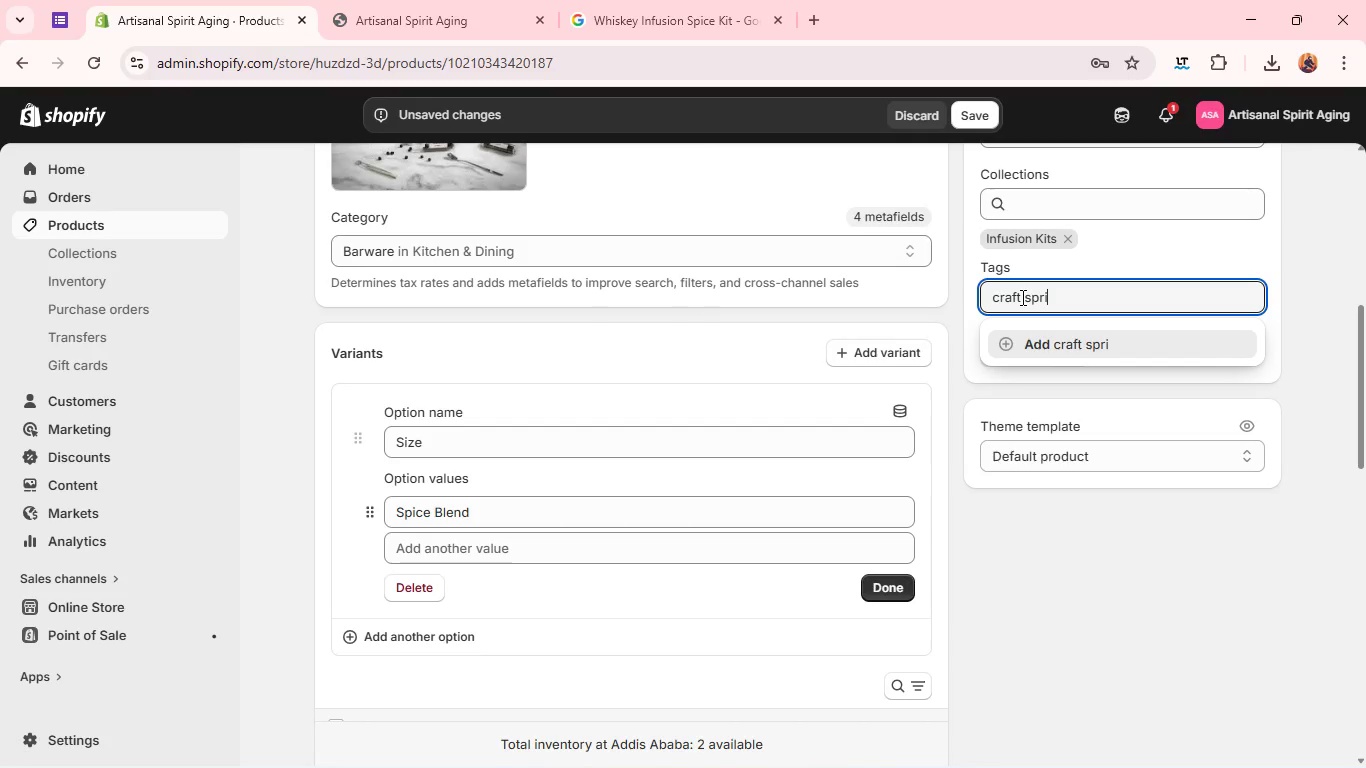 
key(Backspace)
key(Backspace)
type(iti)
key(Backspace)
key(Backspace)
 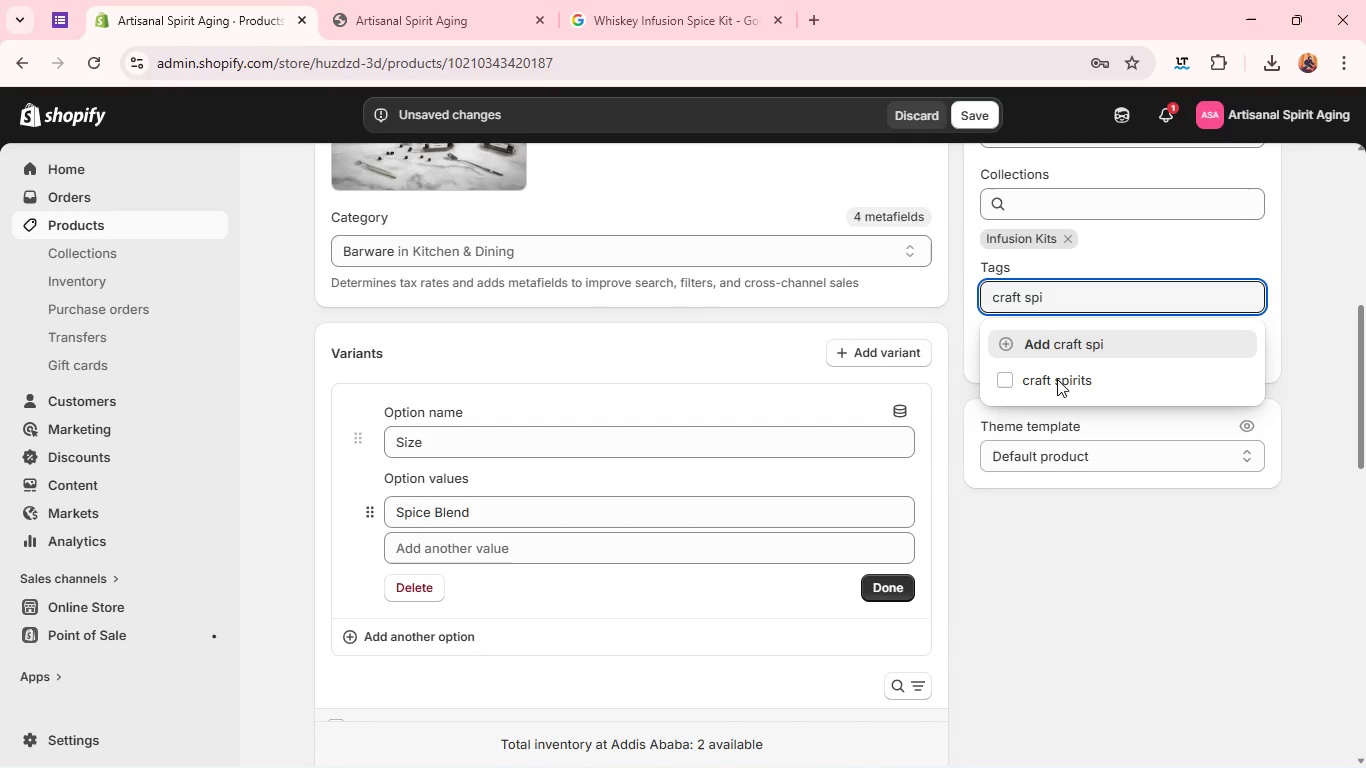 
left_click([1062, 368])
 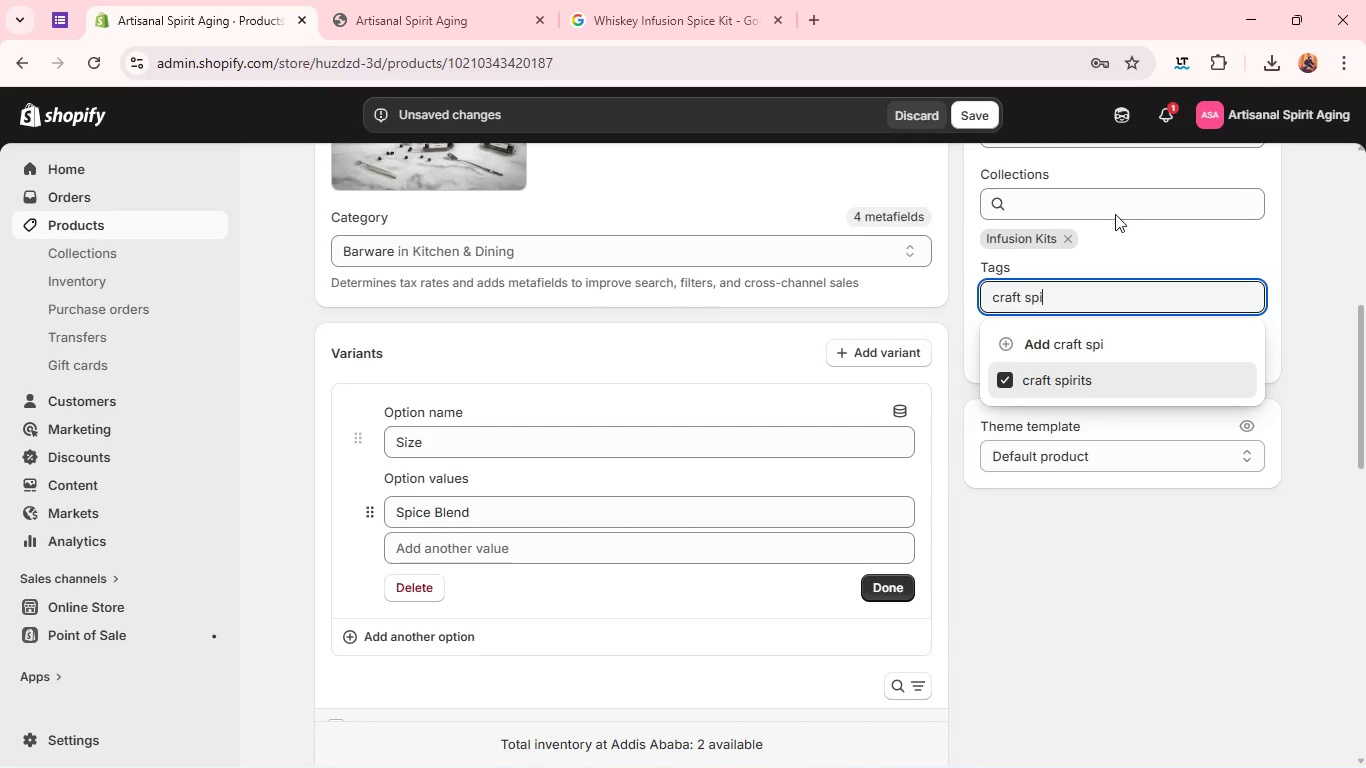 
left_click([1115, 227])
 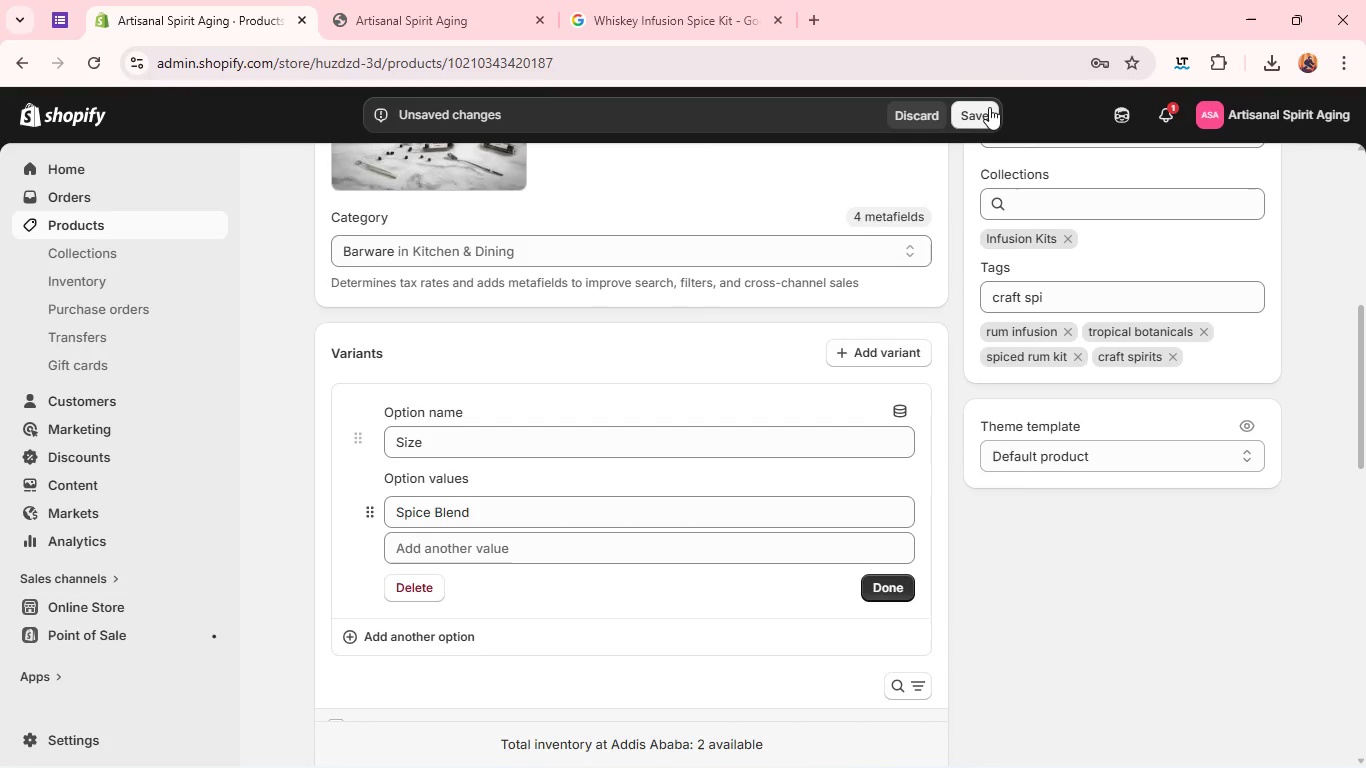 
left_click([989, 107])
 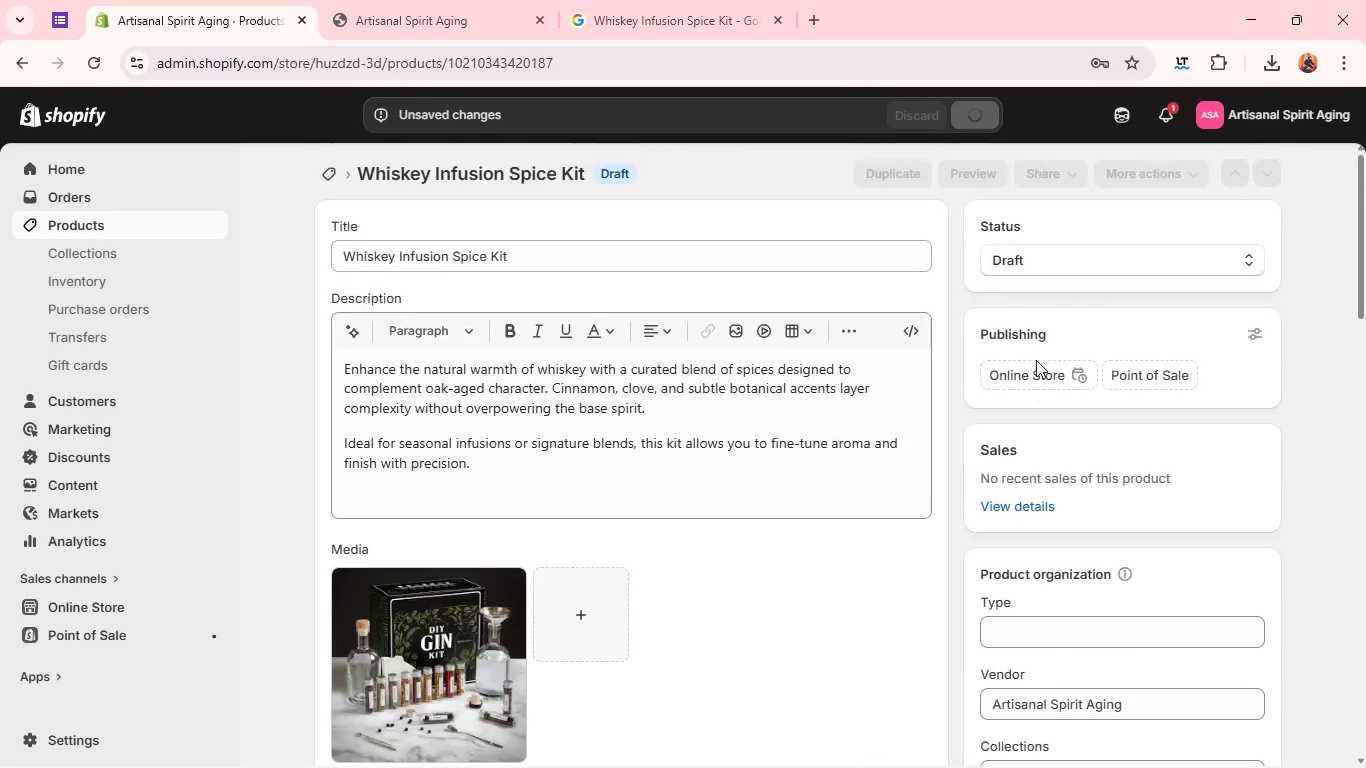 
left_click([1024, 257])
 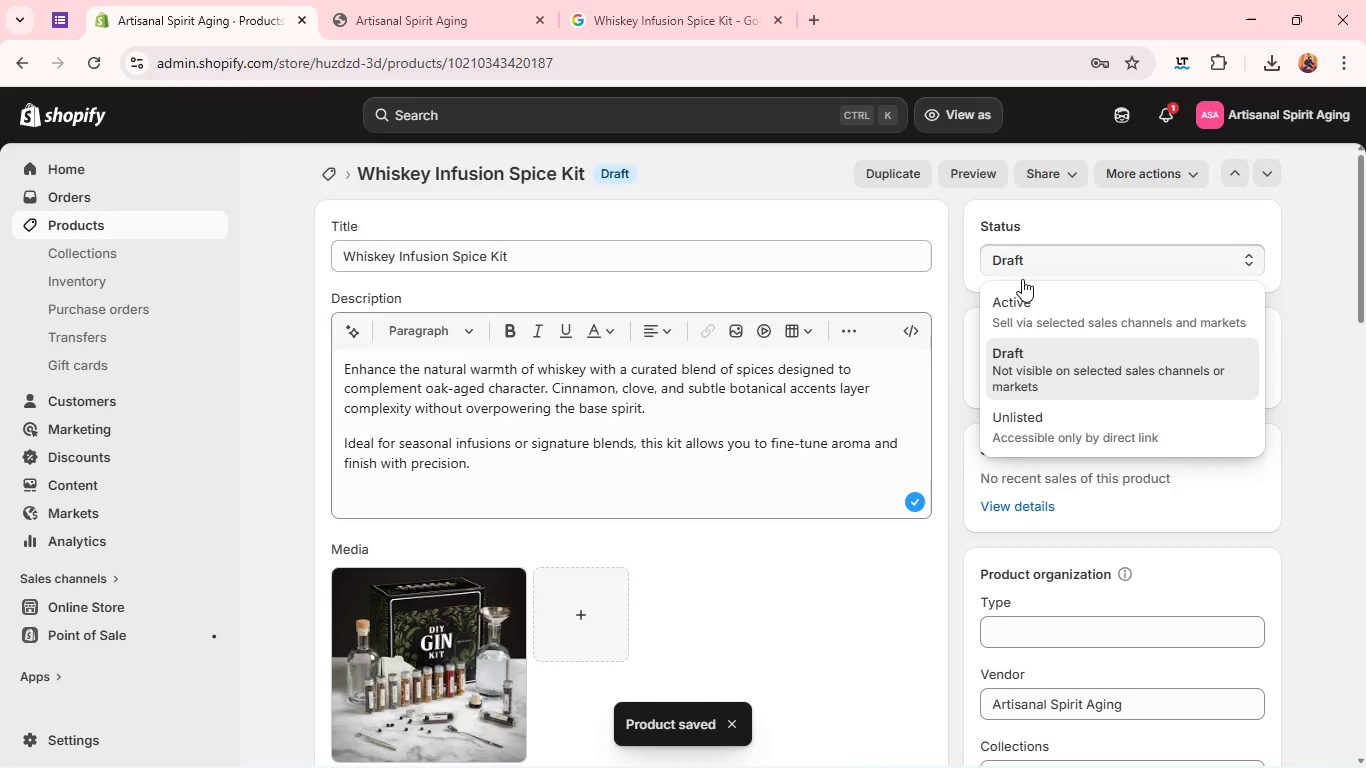 
left_click([1017, 307])
 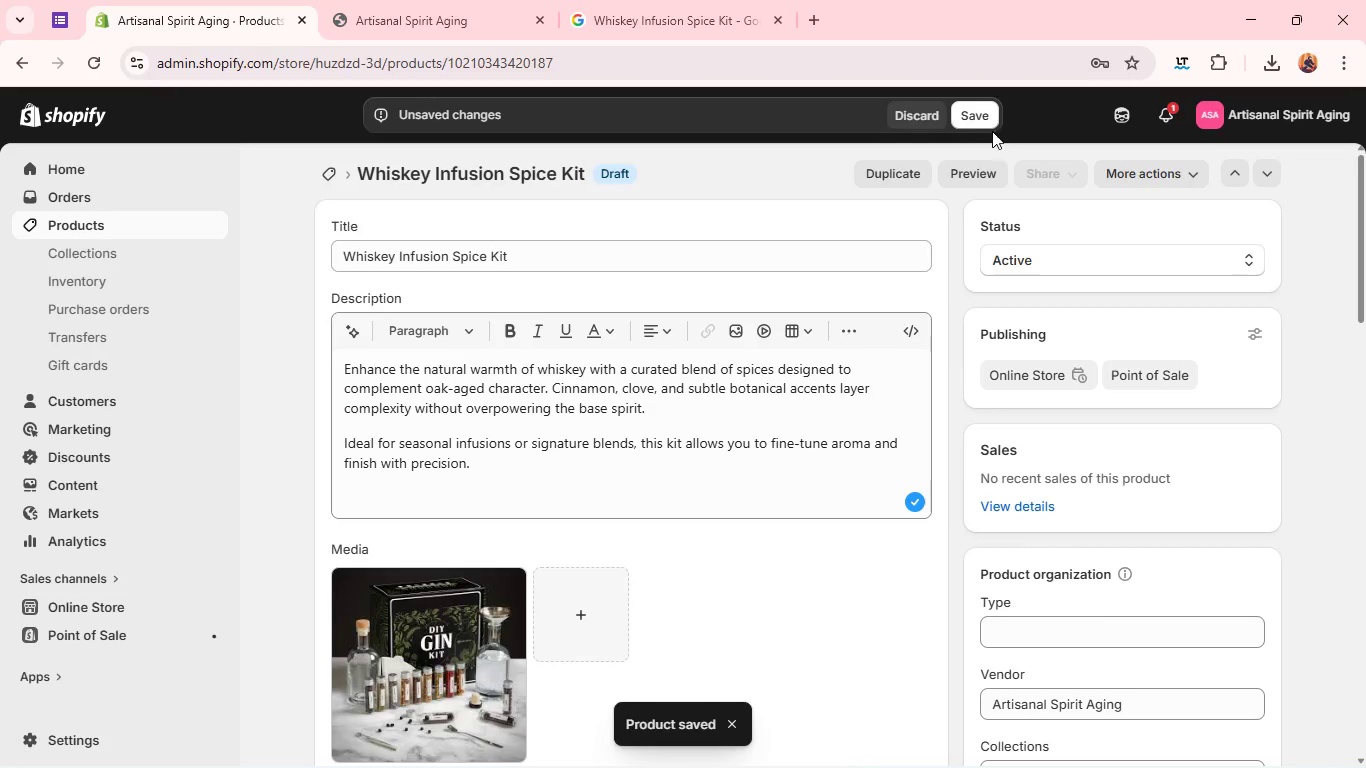 
left_click([981, 116])
 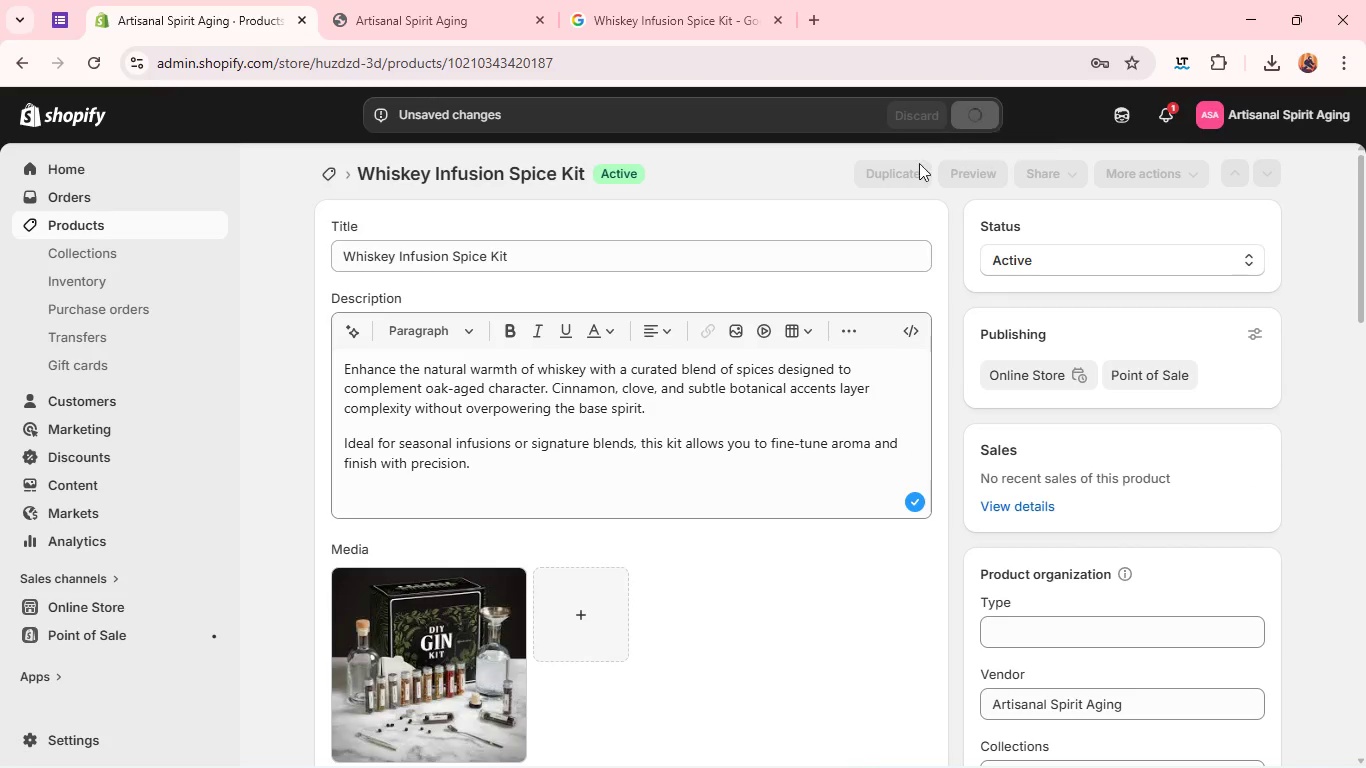 
wait(6.38)
 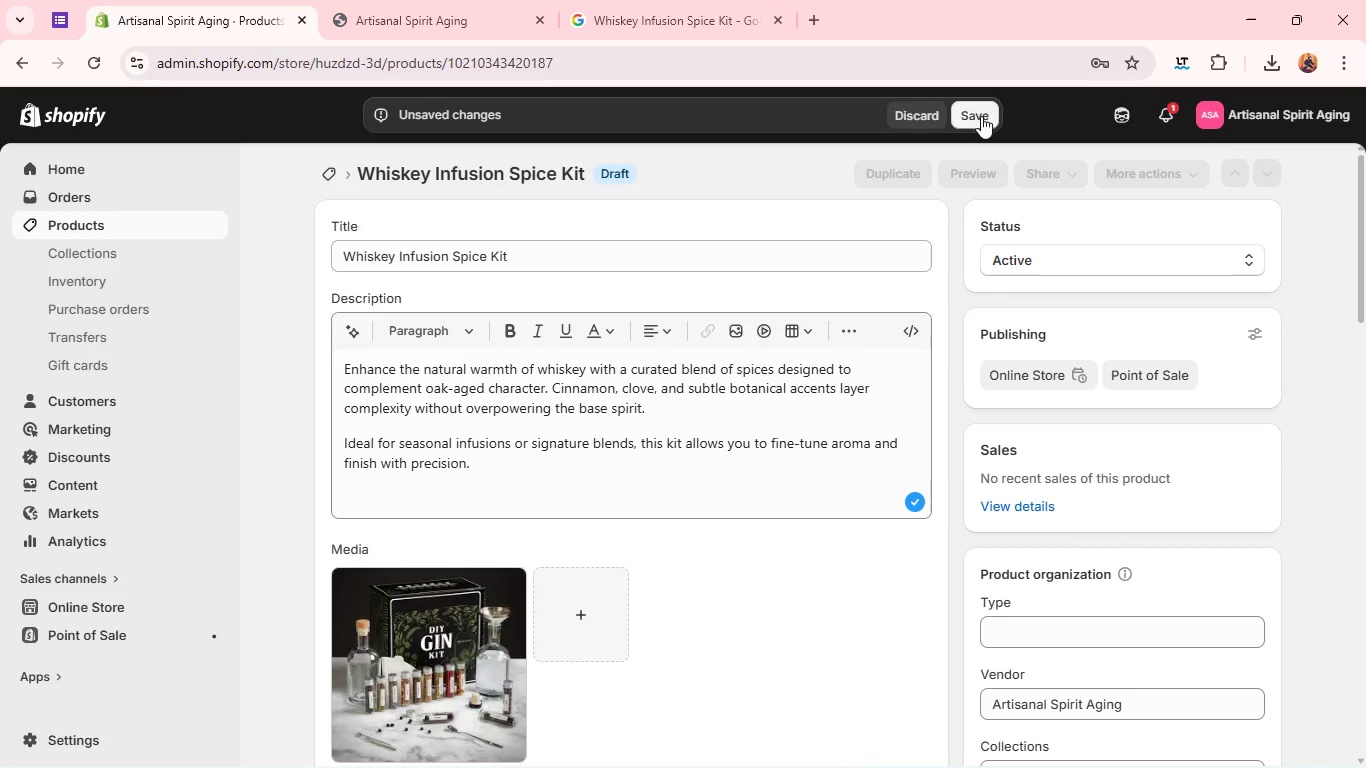 
left_click([910, 168])
 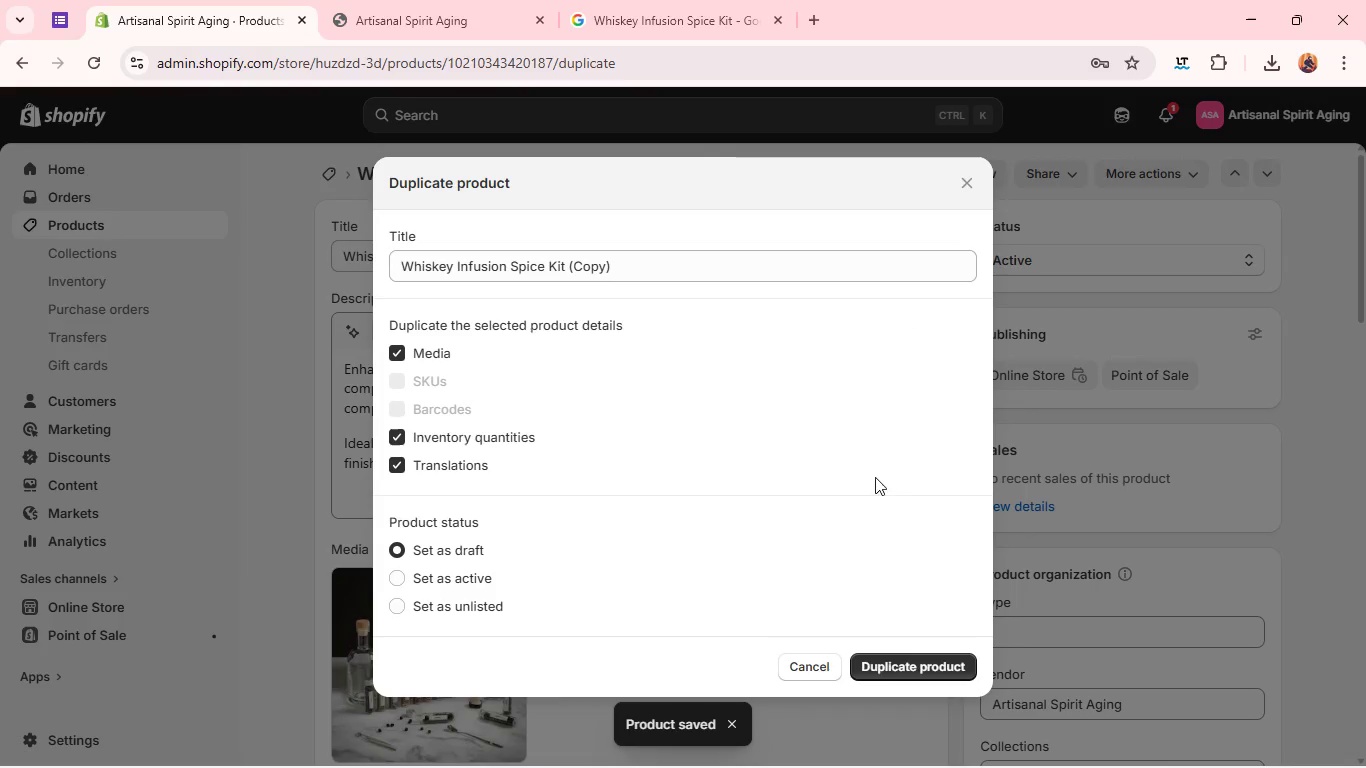 
left_click([912, 666])
 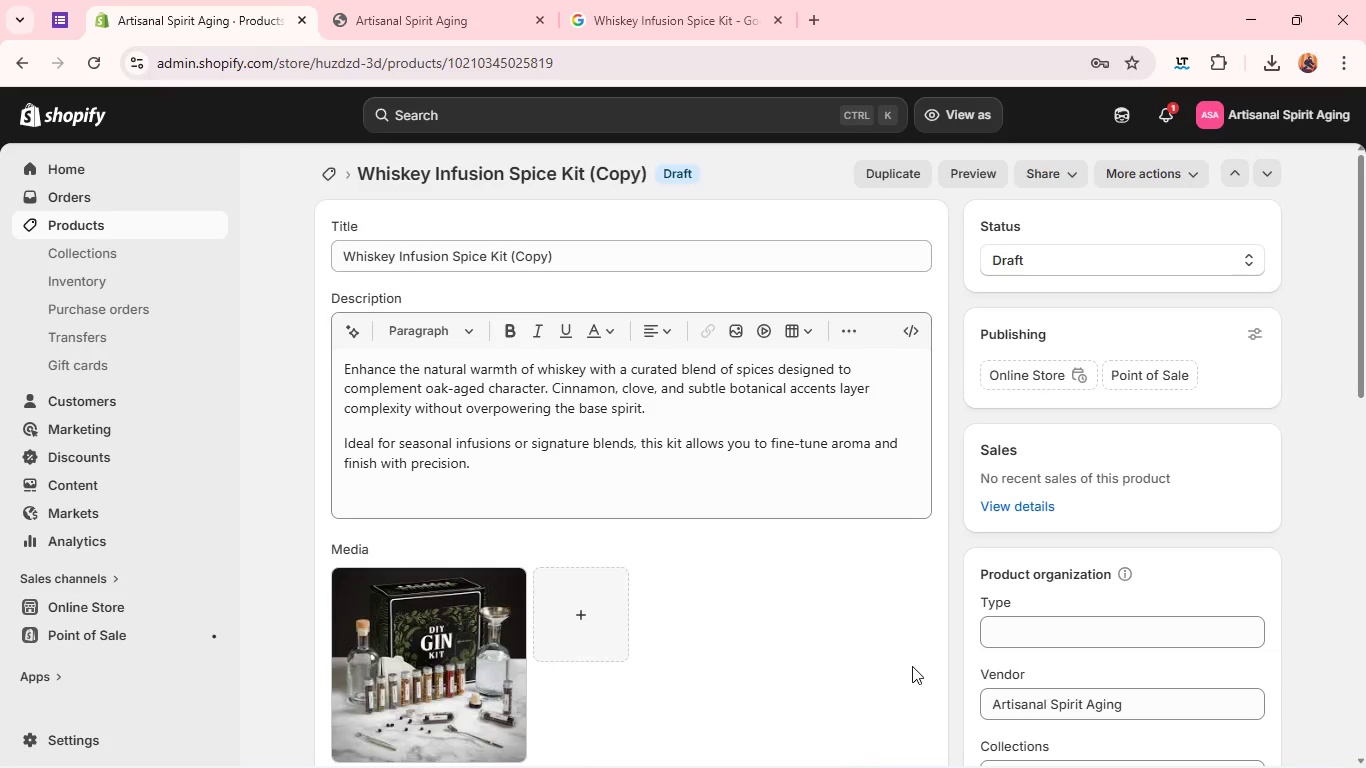 
wait(13.81)
 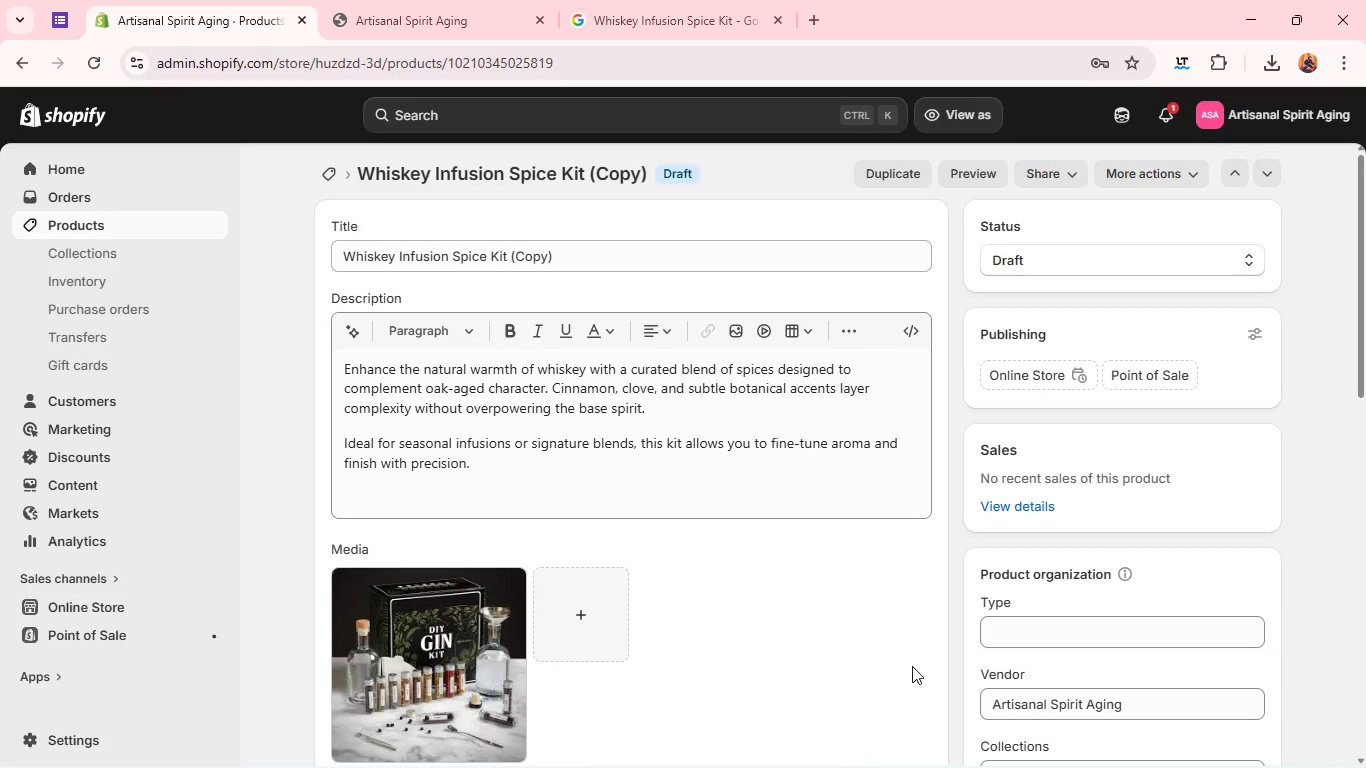 
left_click([635, 452])
 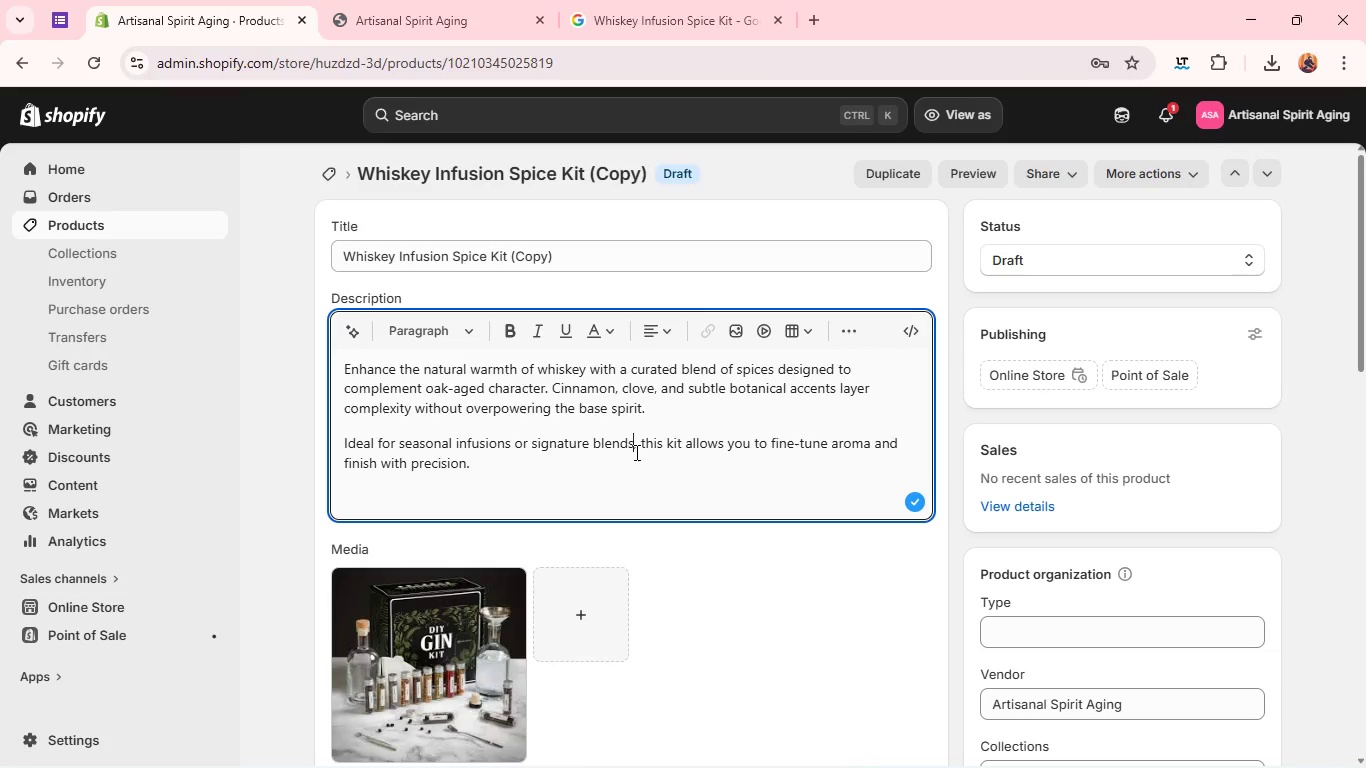 
key(Control+A)
 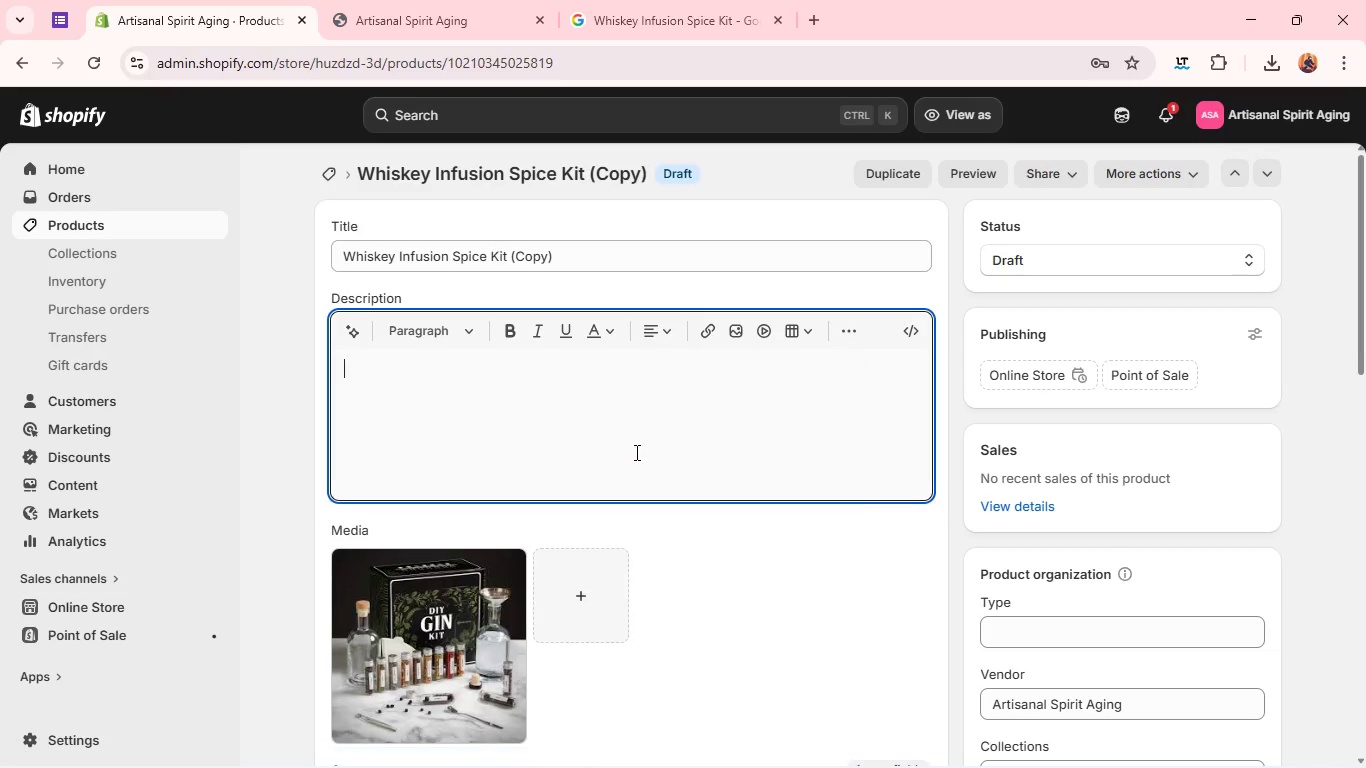 
key(Backspace)
 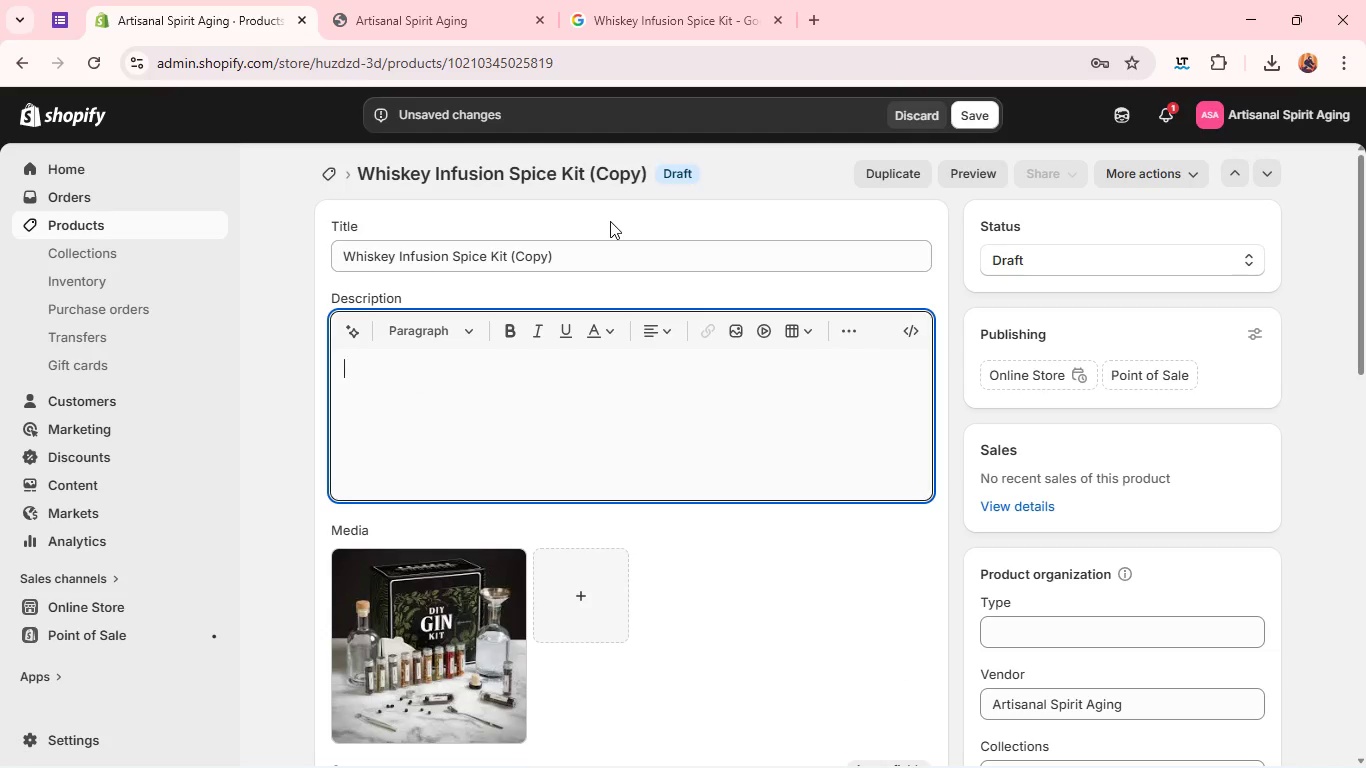 
left_click_drag(start_coordinate=[610, 221], to_coordinate=[605, 250])
 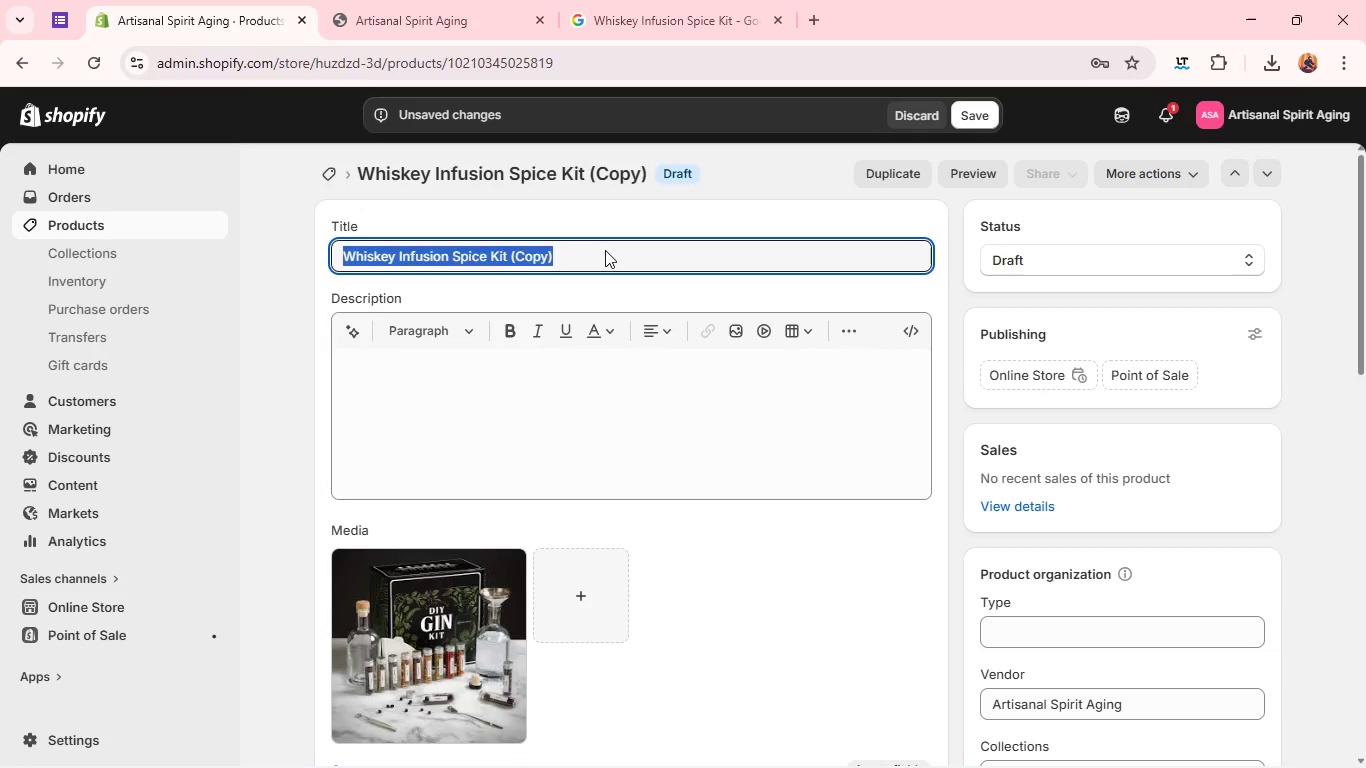 
left_click([605, 250])
 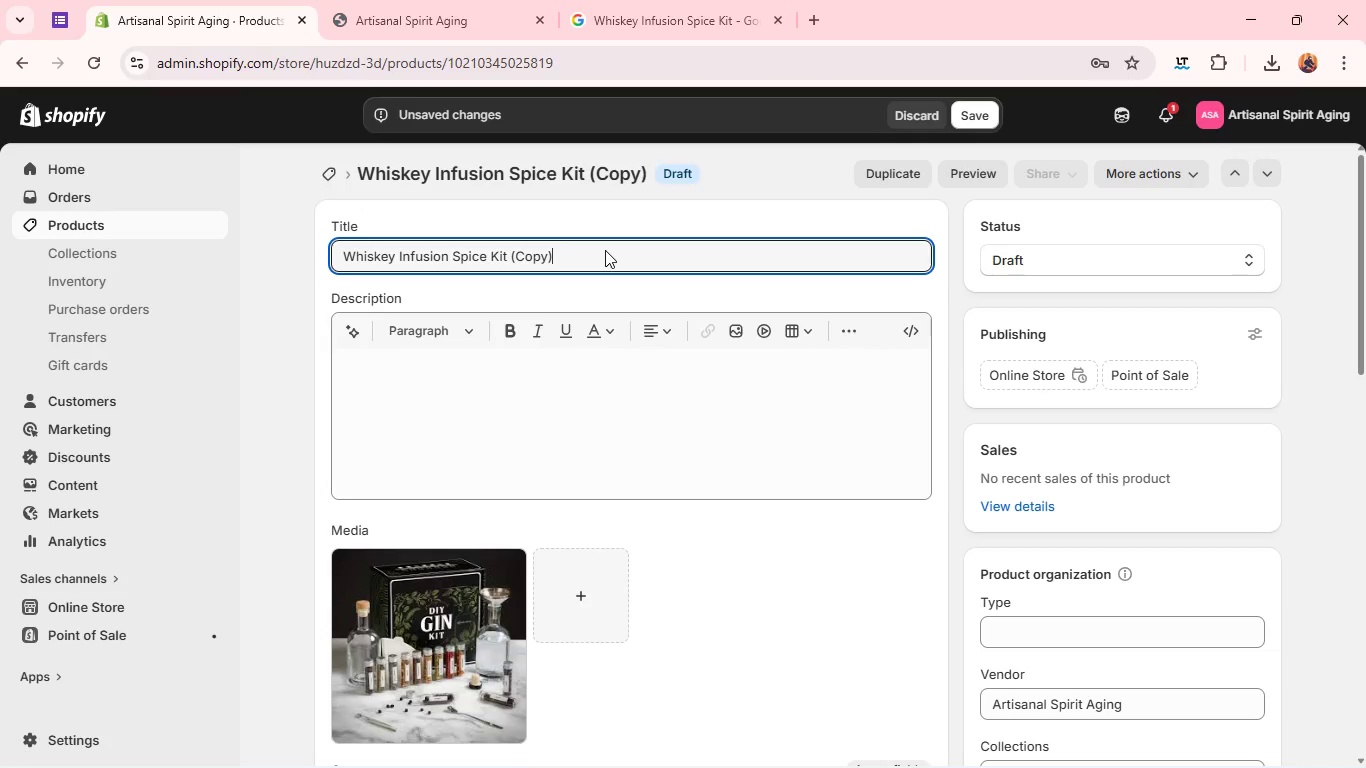 
key(Control+ControlLeft)
 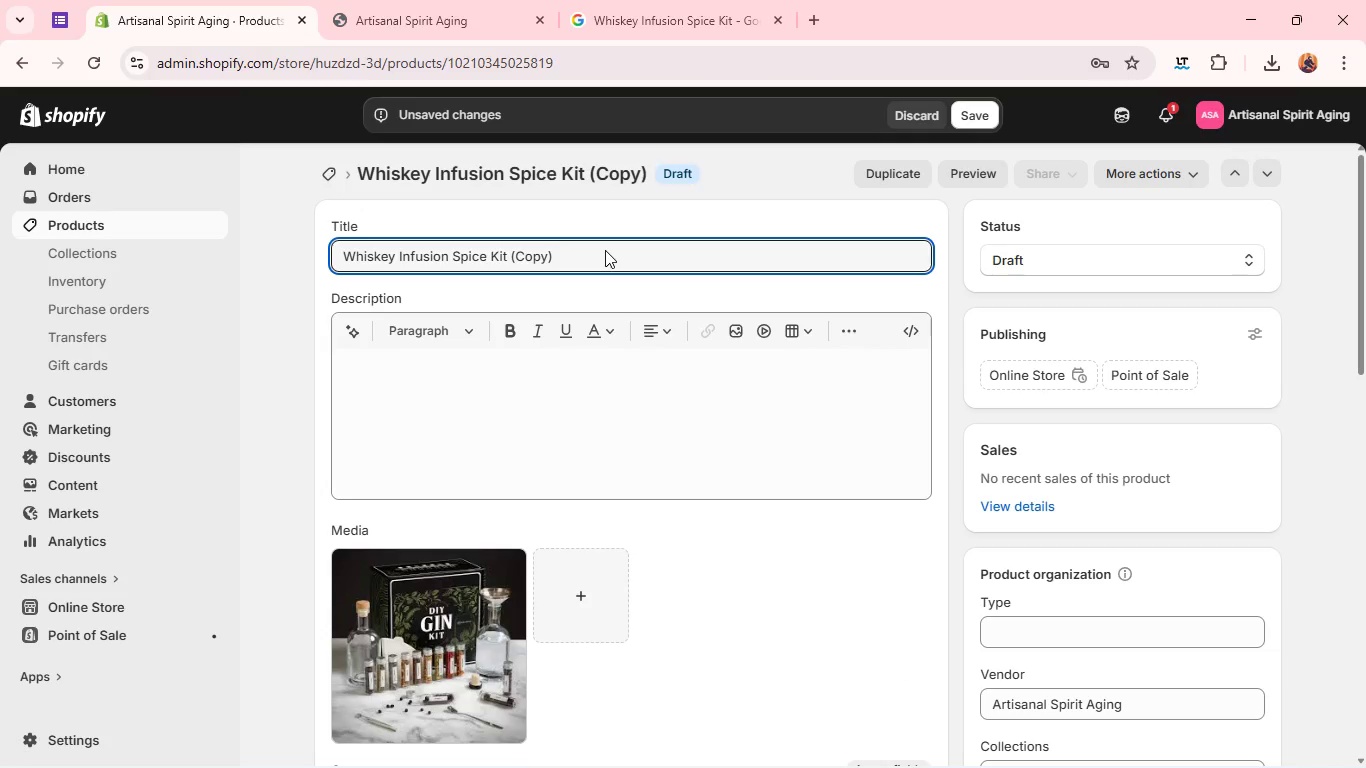 
key(Backspace)
 